 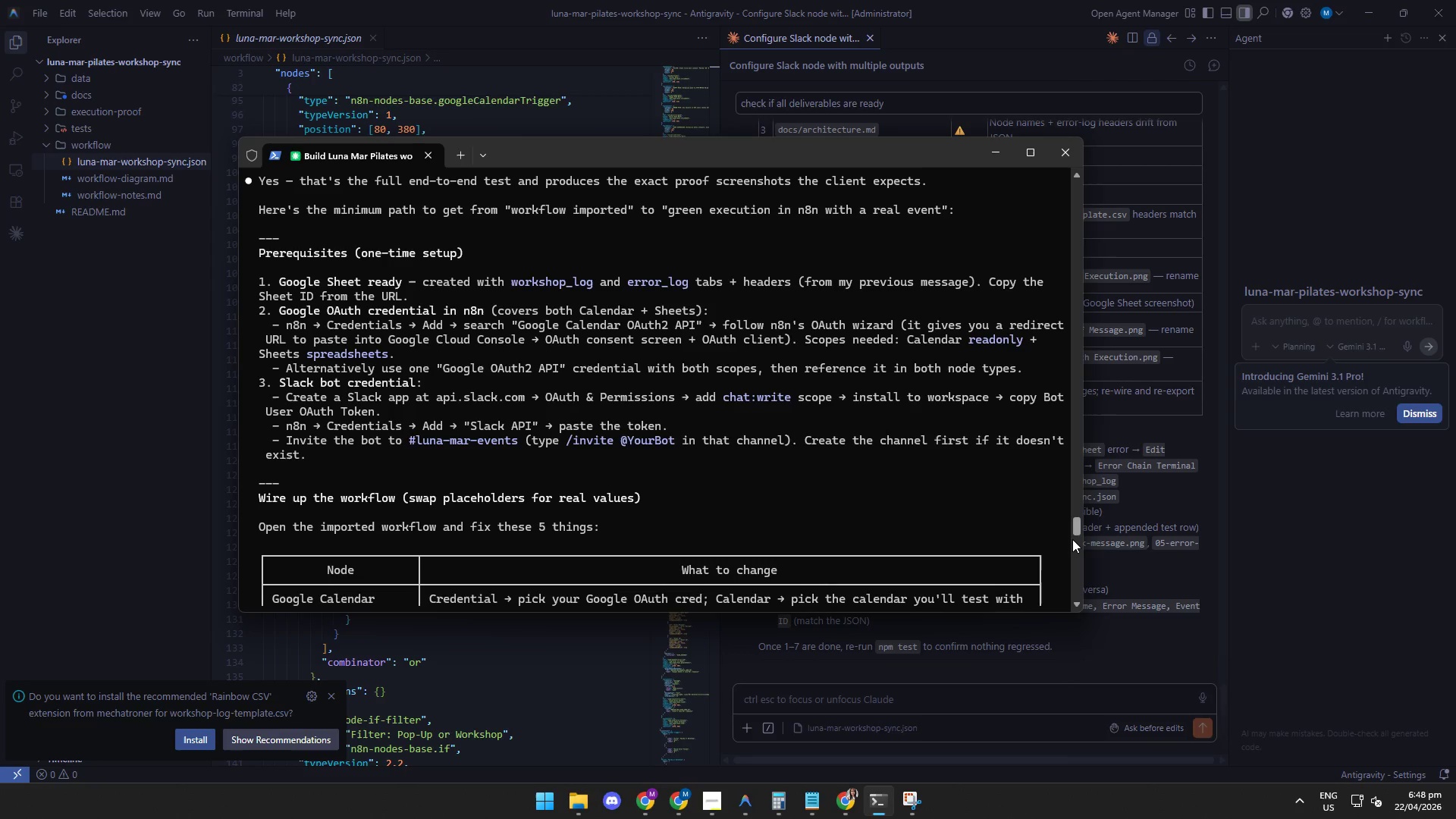 
left_click([922, 679])
 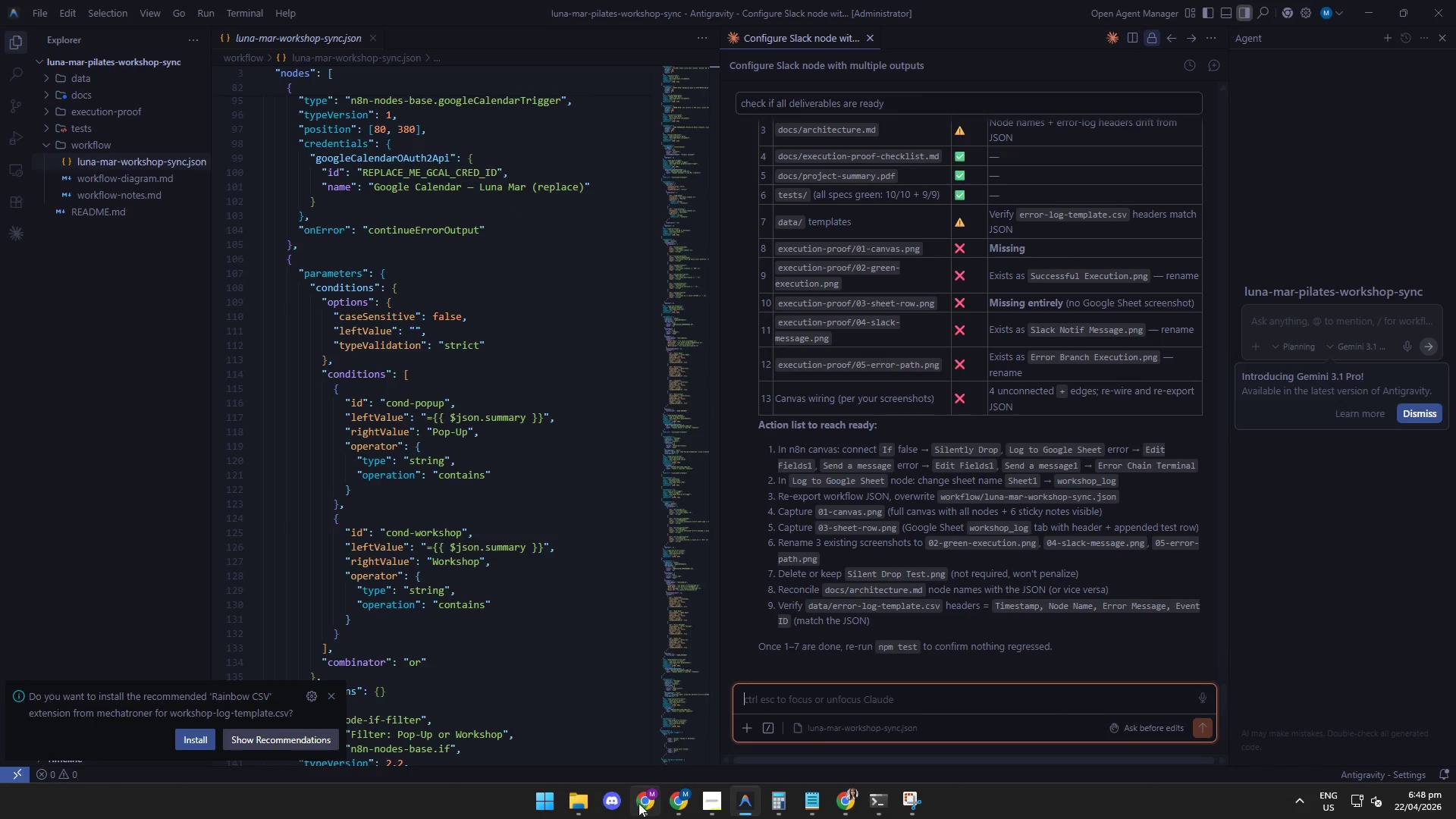 
left_click([642, 802])
 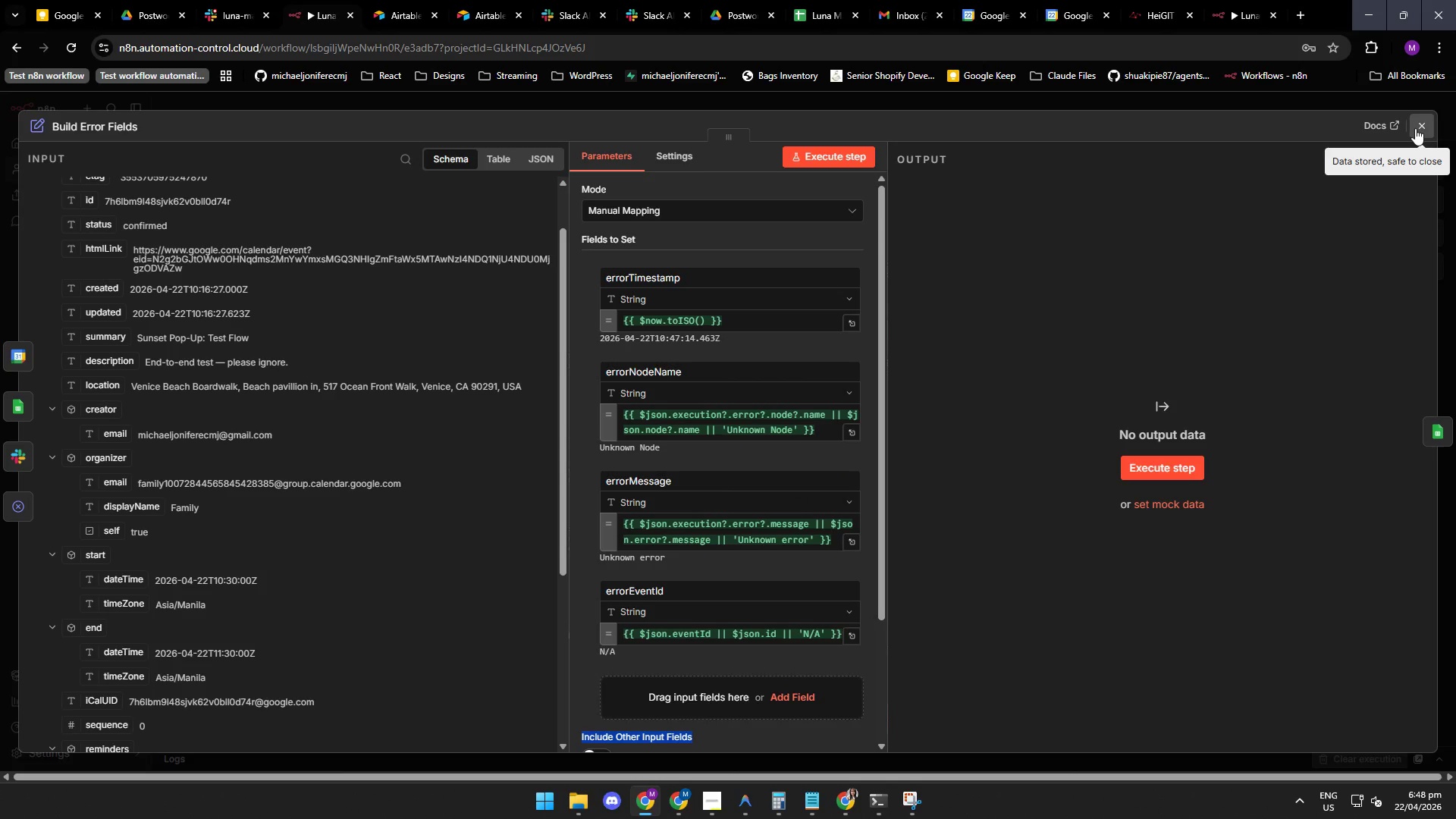 
left_click([1420, 126])
 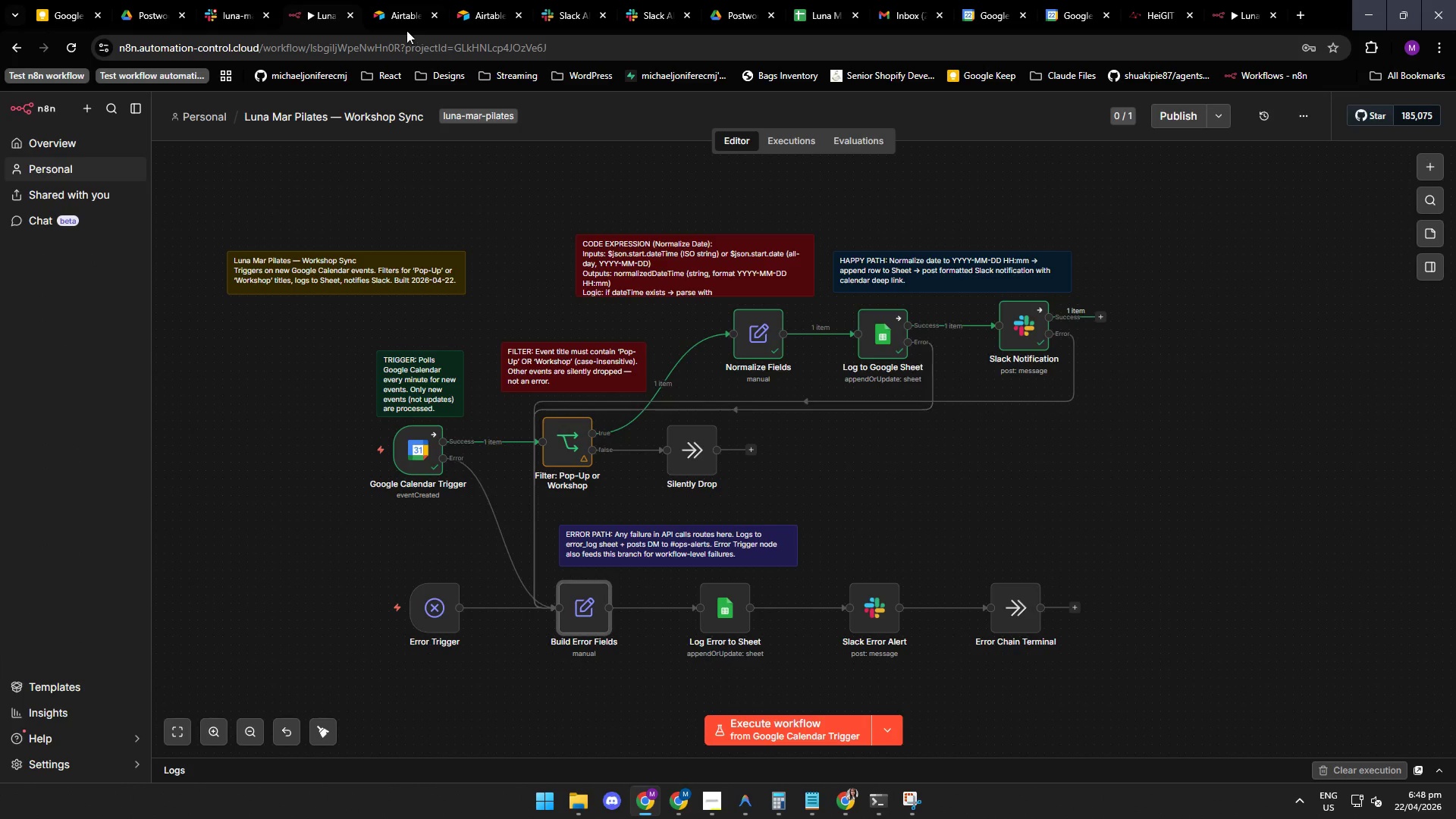 
left_click([575, 13])
 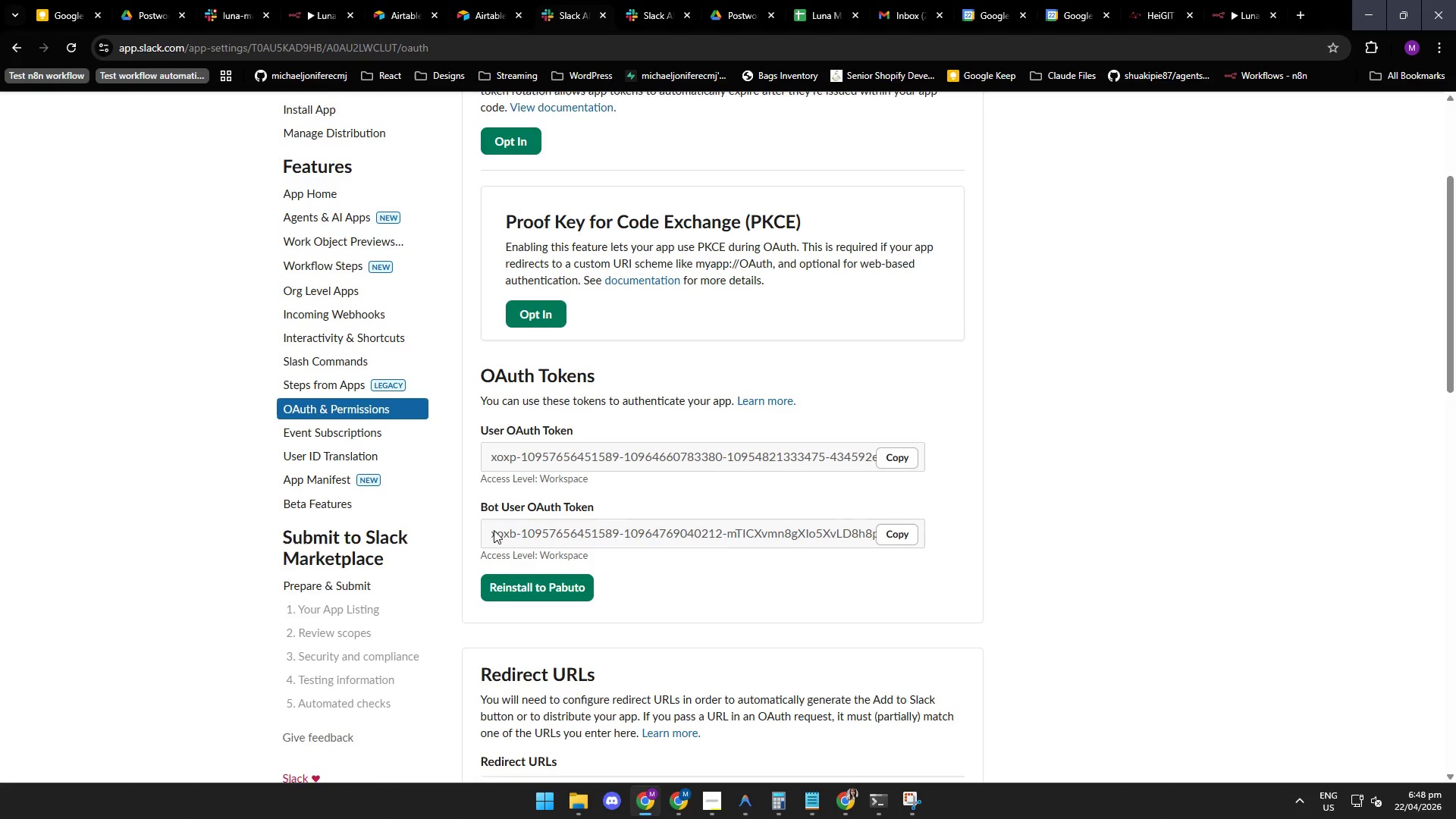 
left_click([557, 536])
 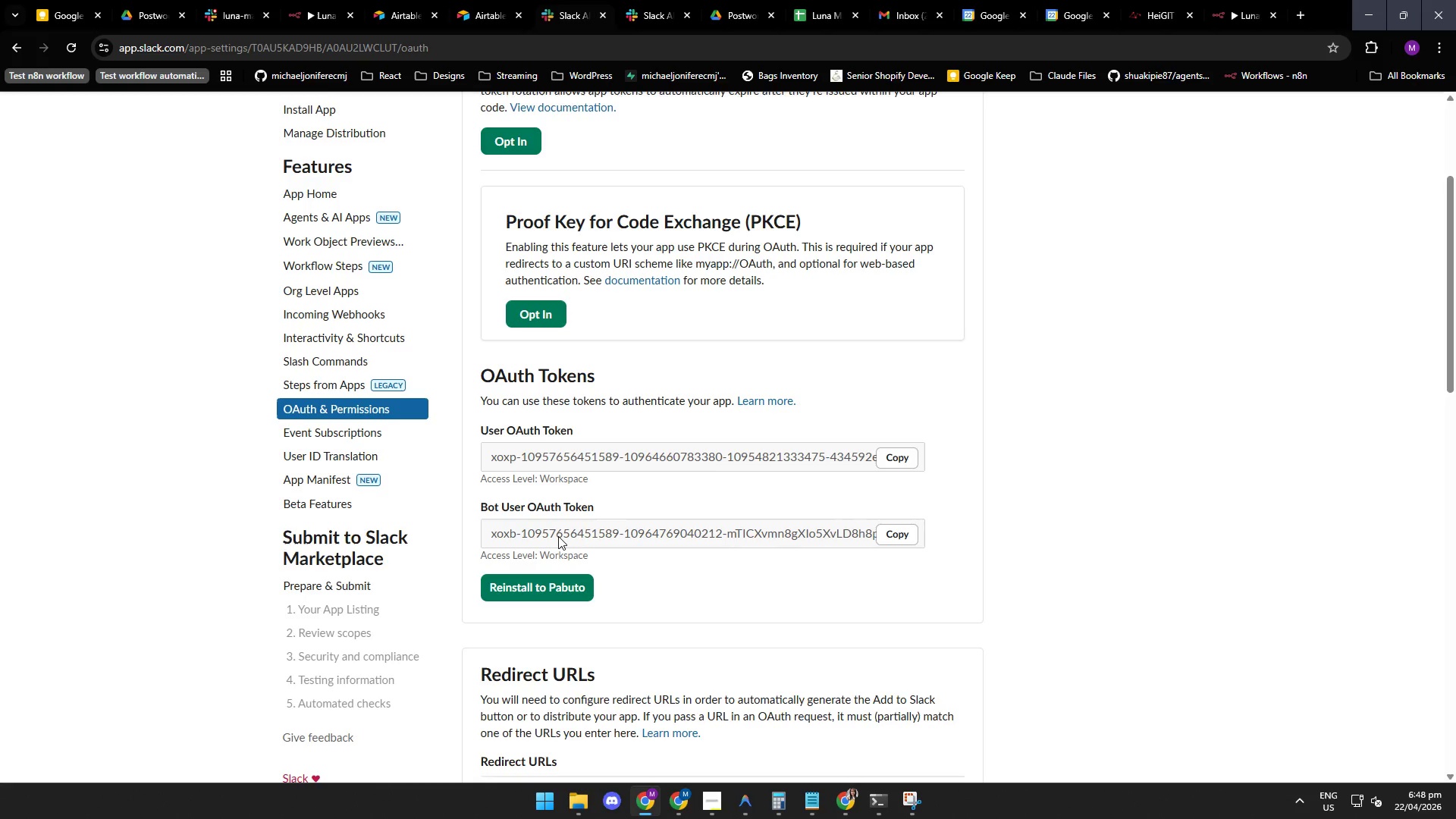 
wait(10.8)
 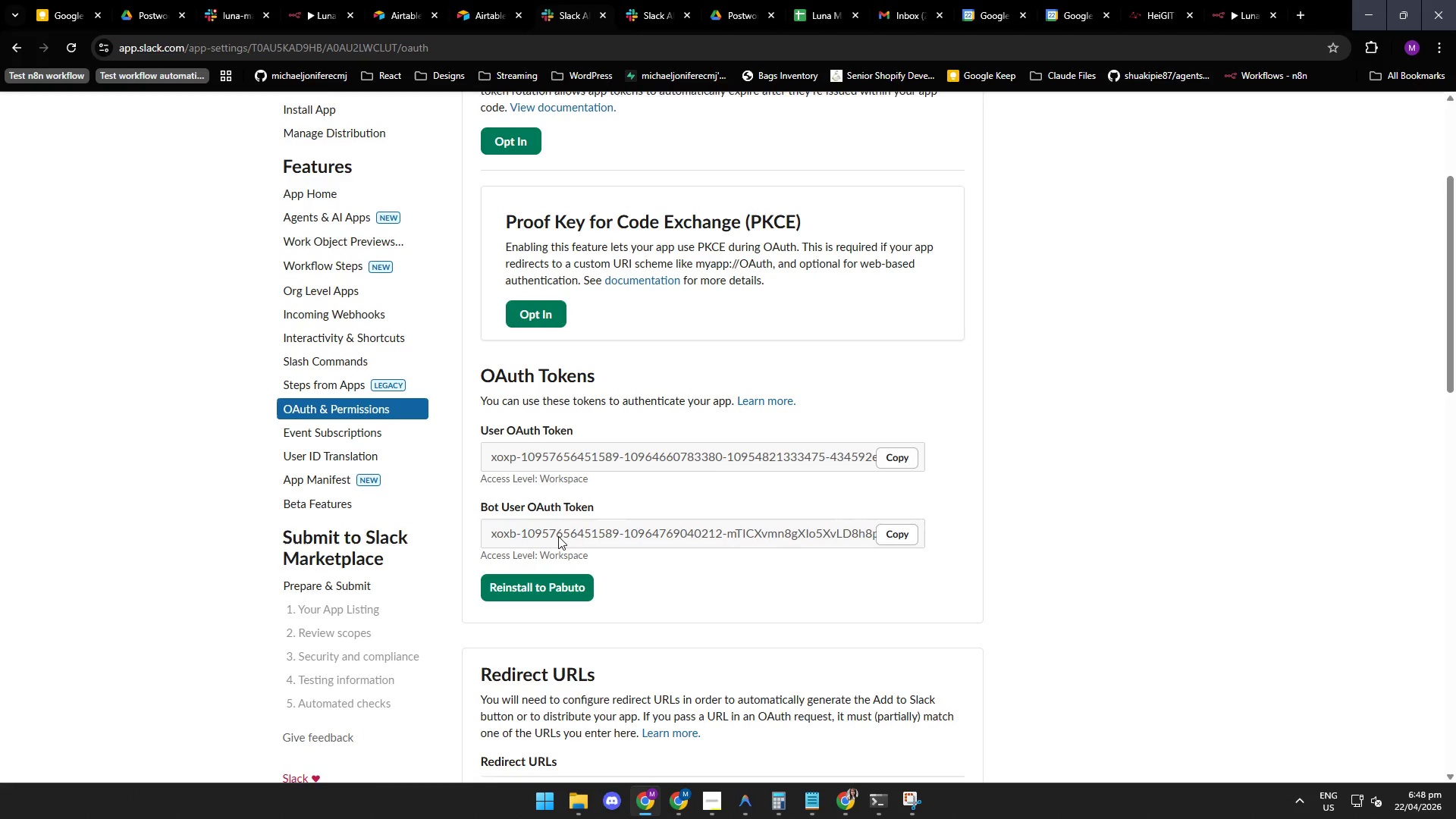 
left_click([645, 10])
 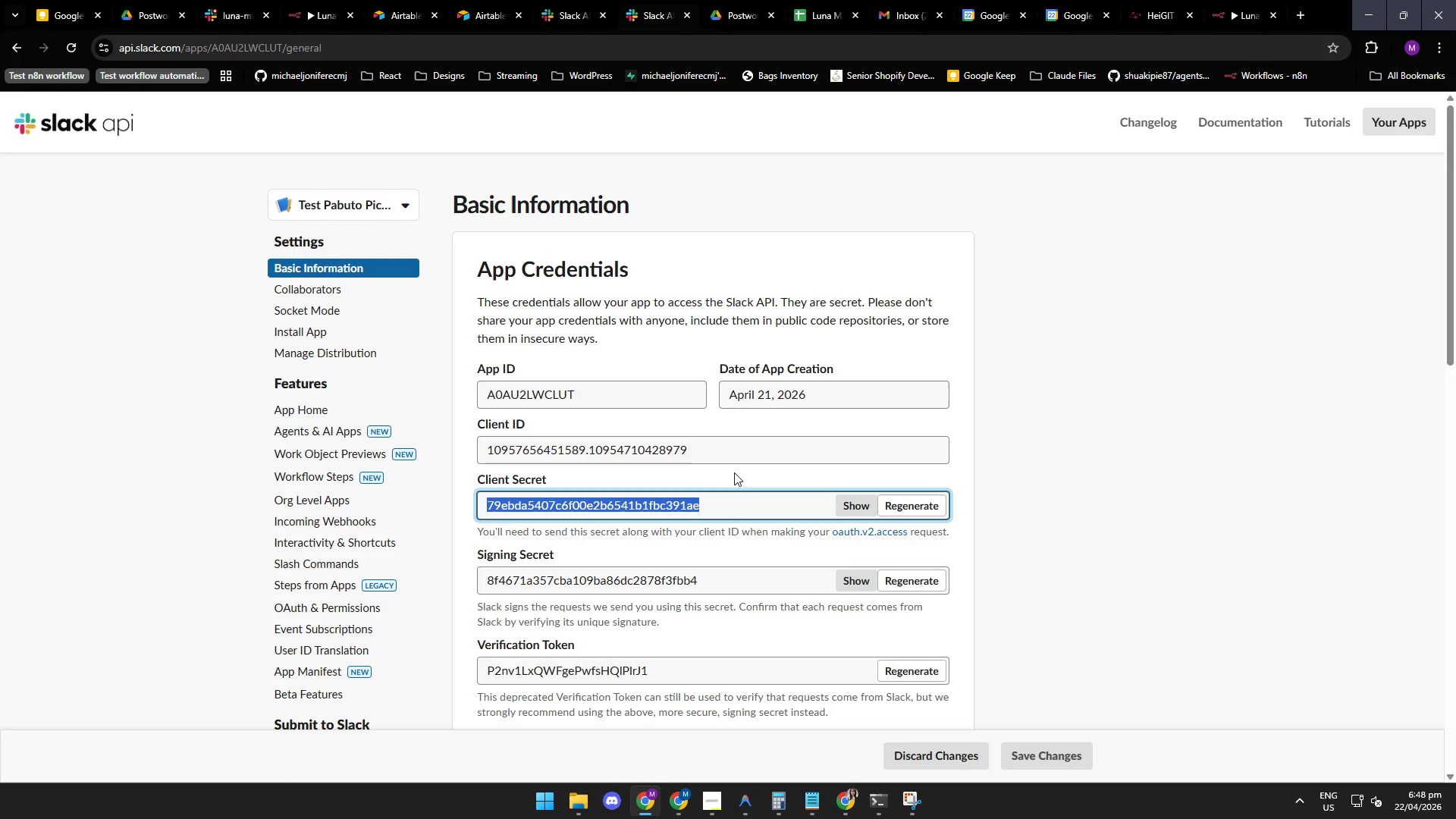 
left_click([730, 476])
 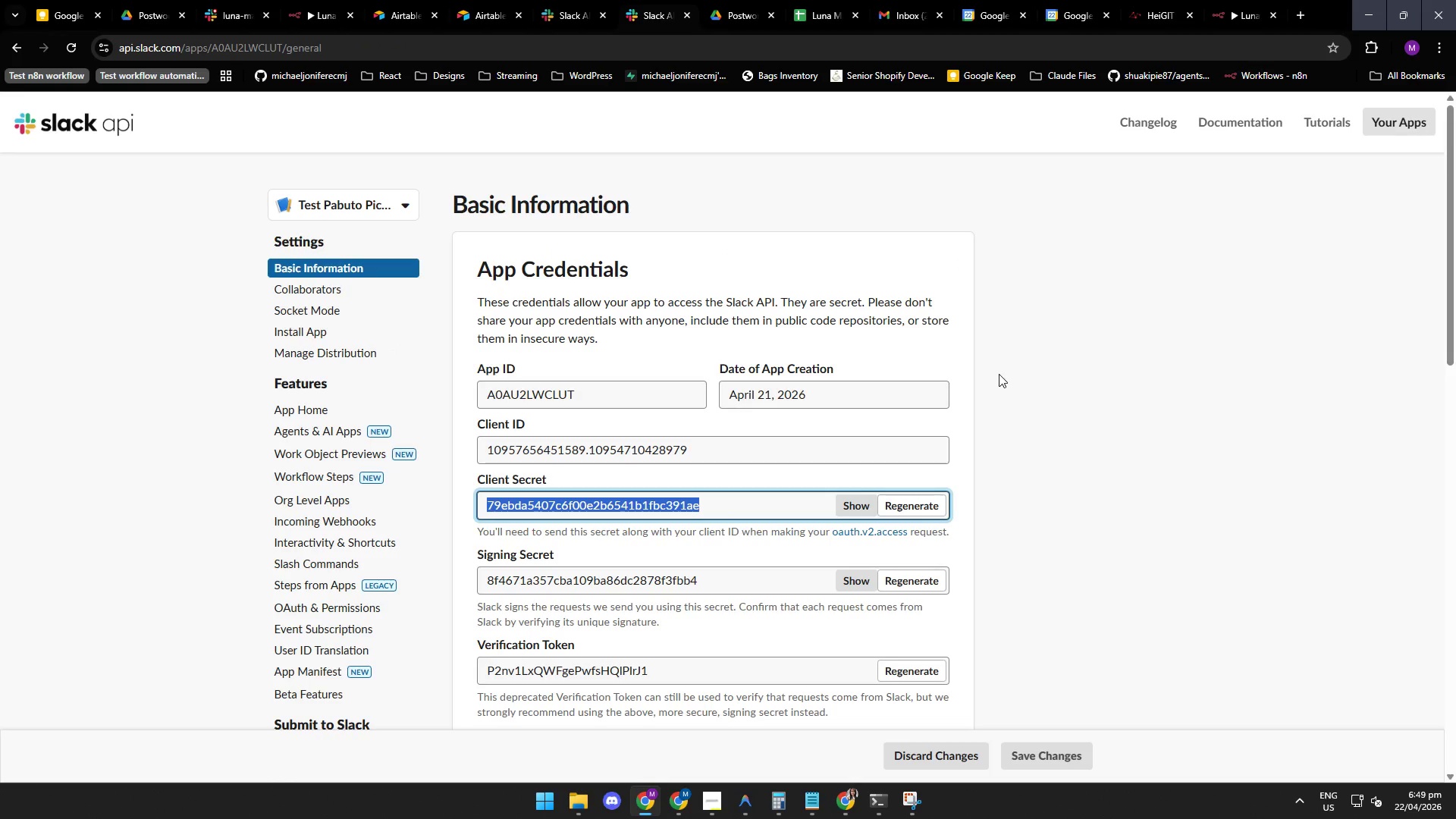 
wait(8.16)
 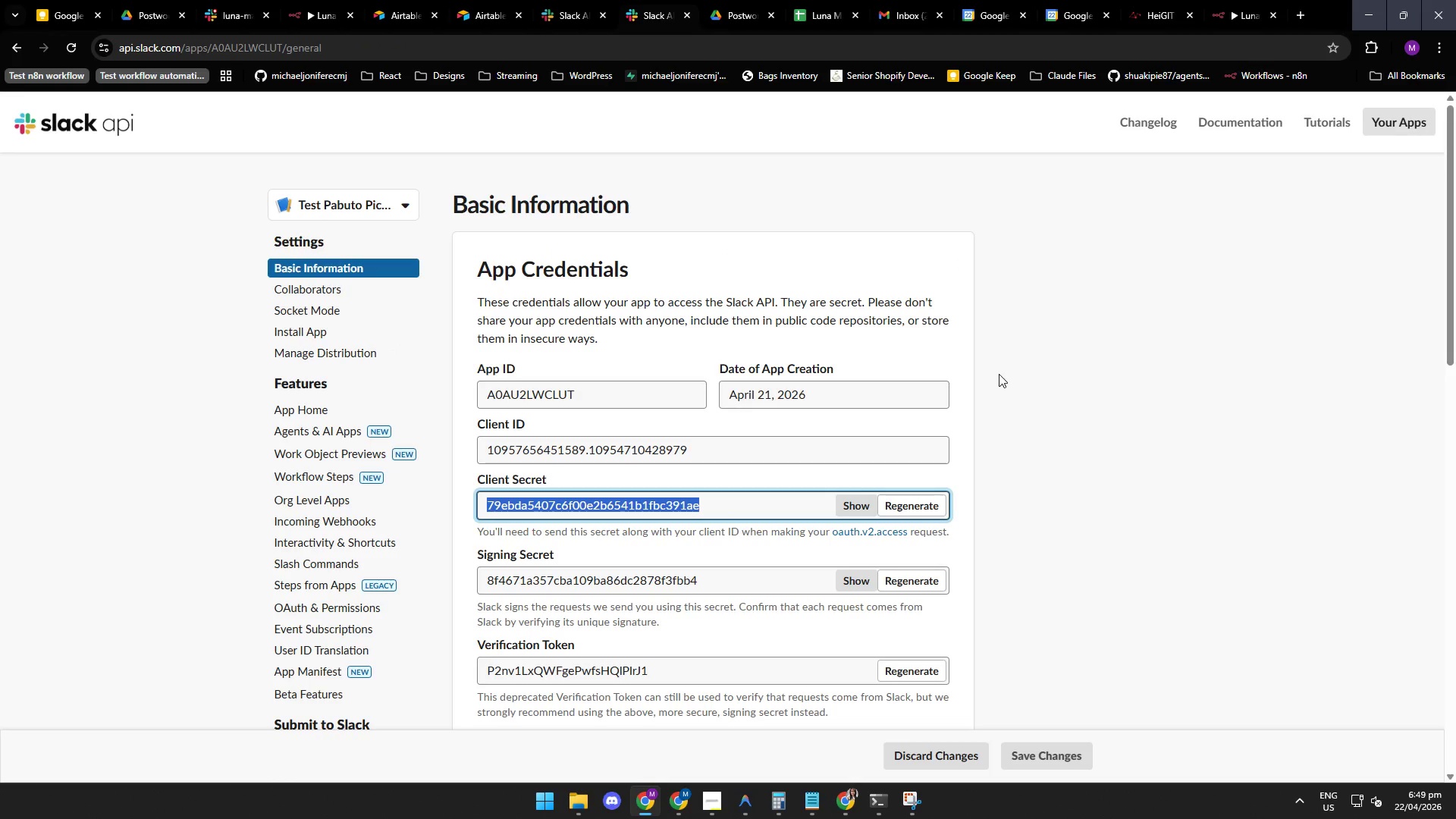 
left_click([736, 13])
 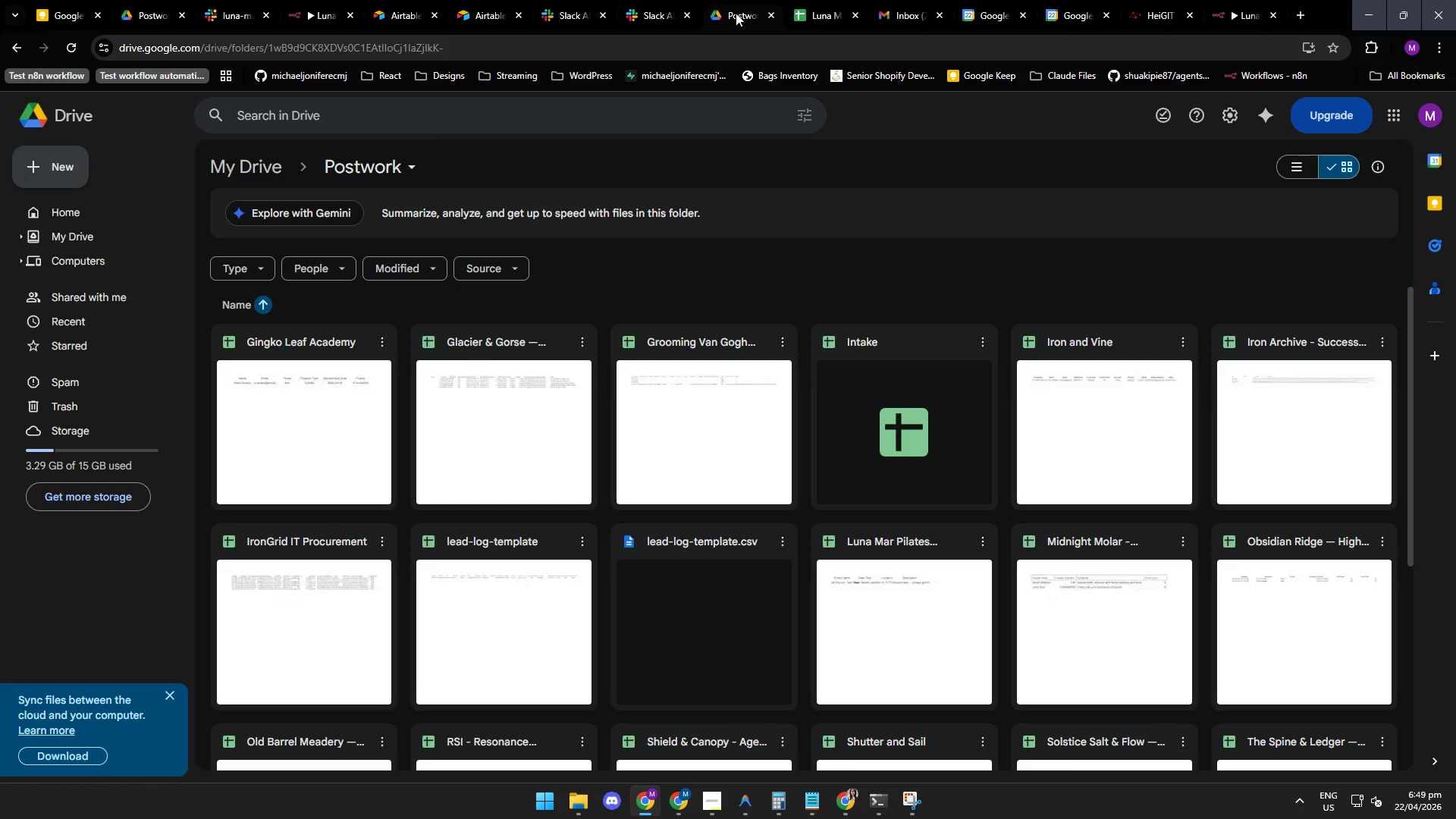 
mouse_move([817, 11])
 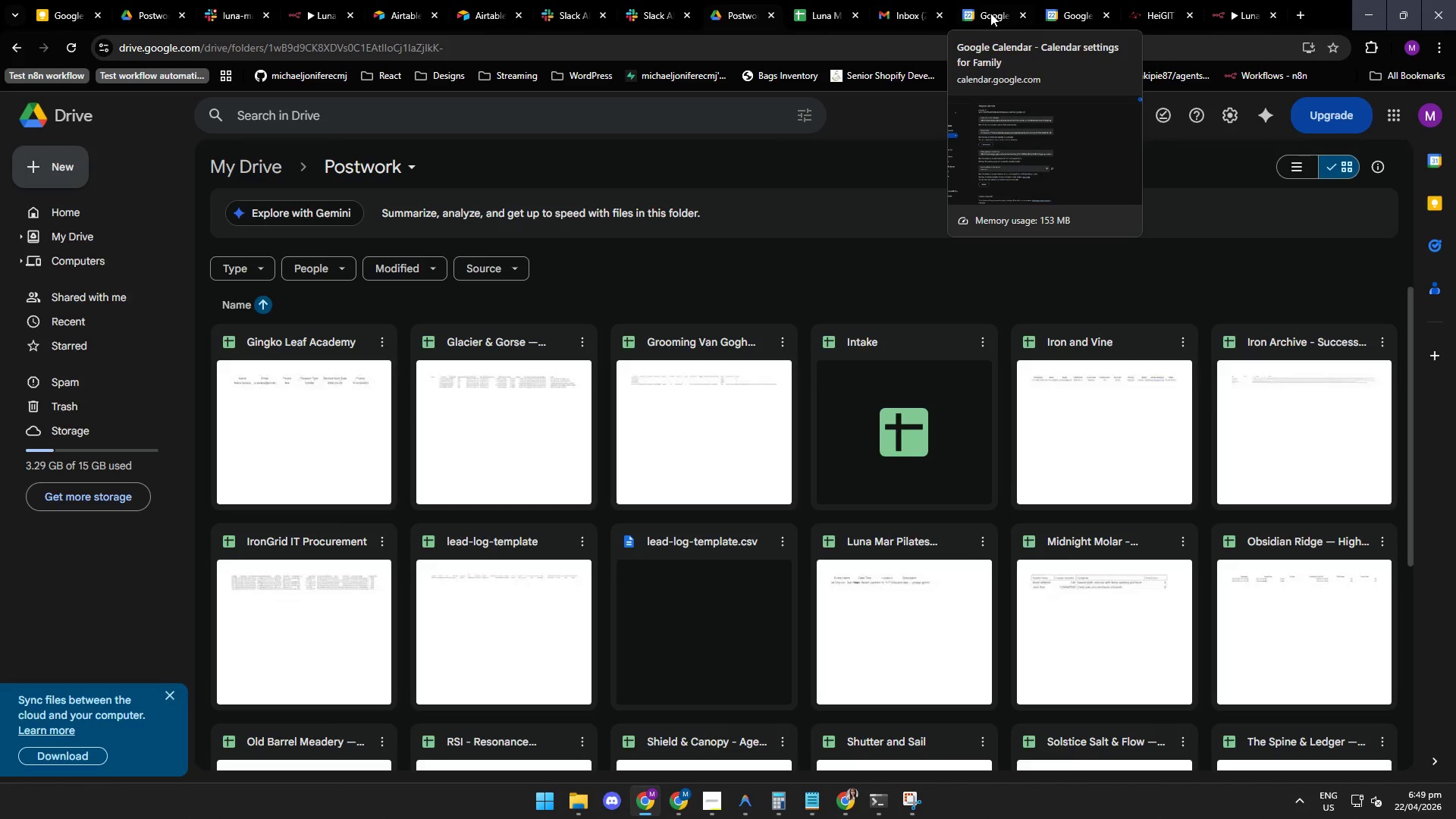 
left_click([987, 14])
 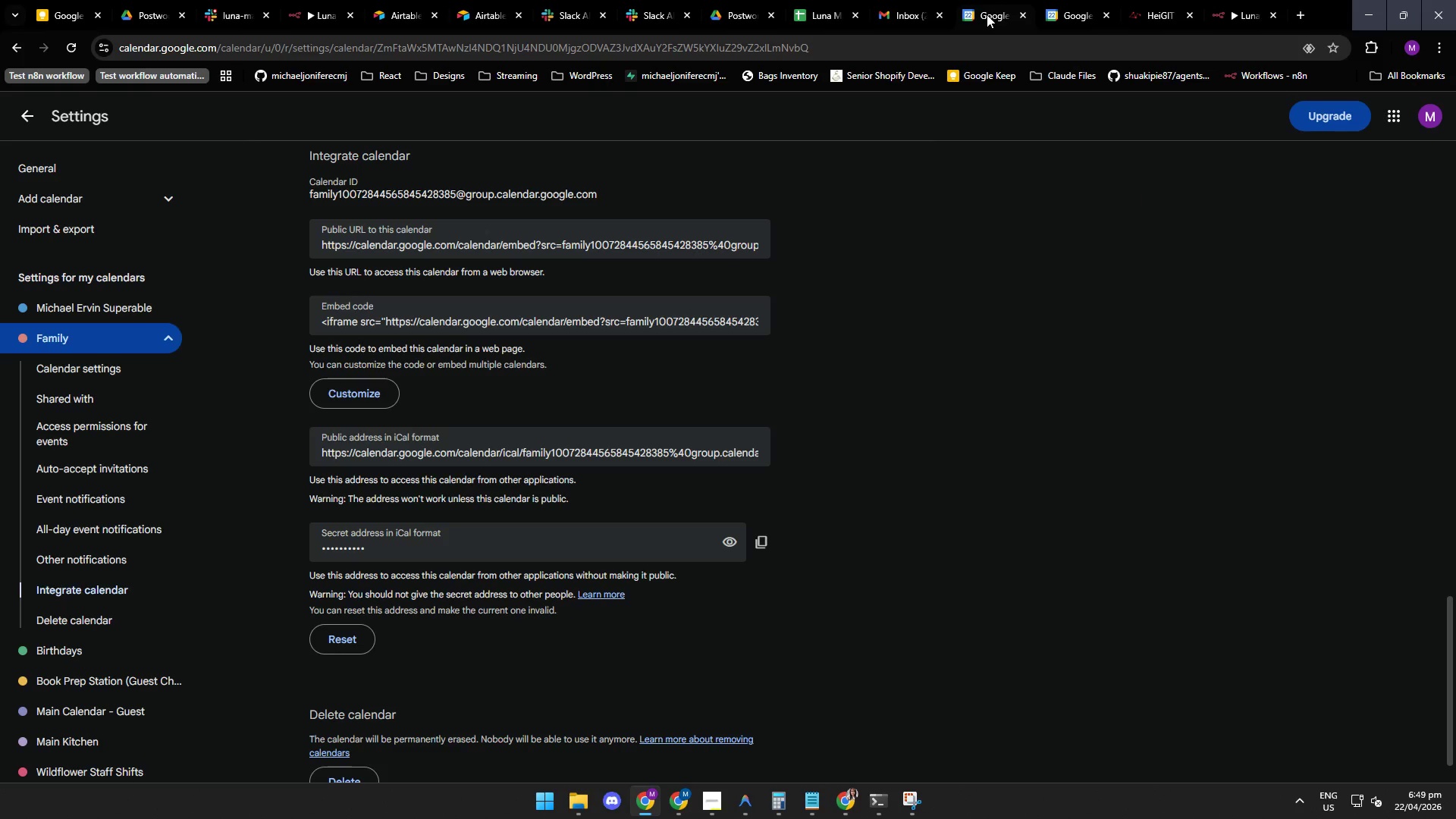 
left_click([1058, 10])
 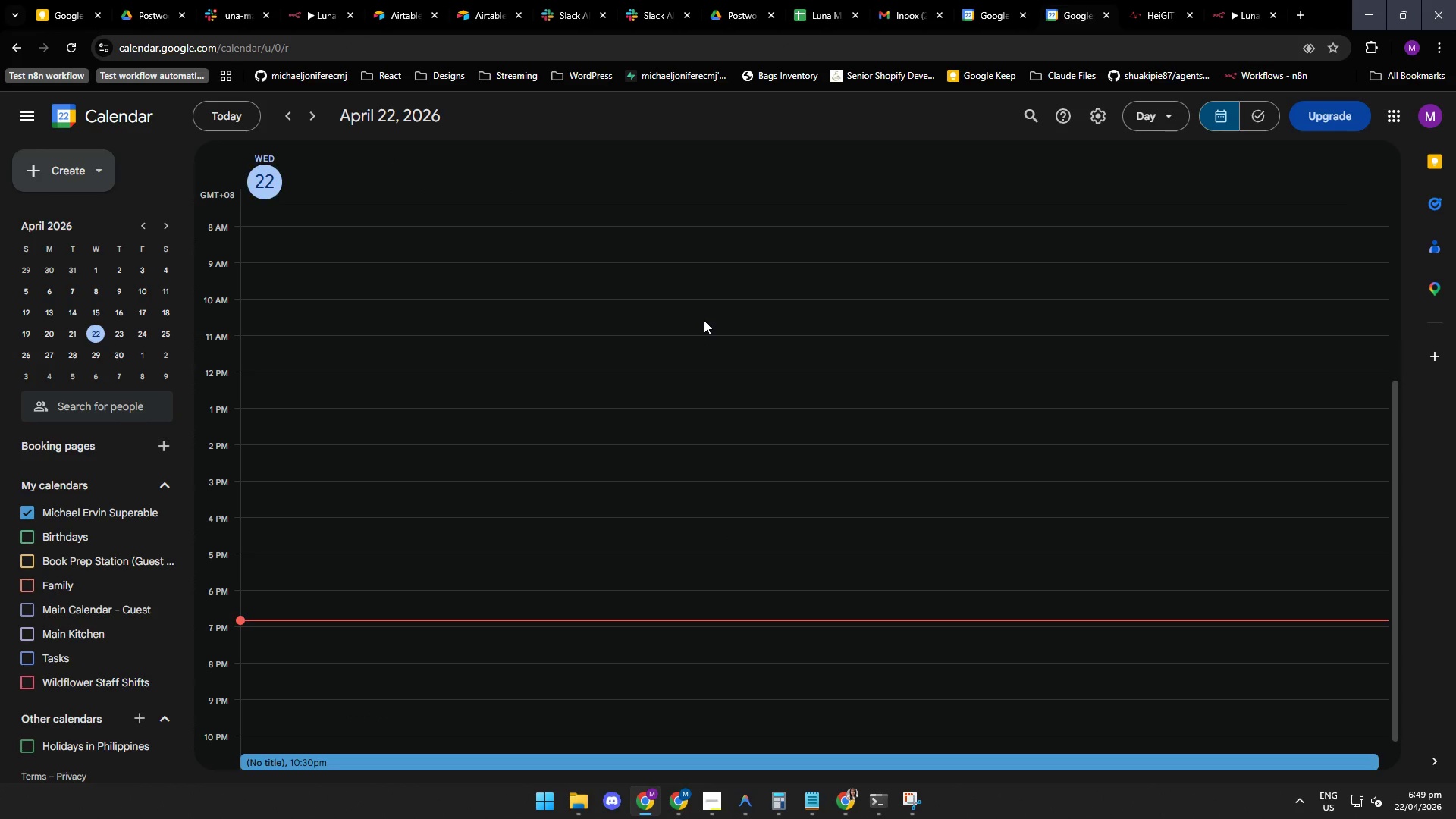 
wait(8.6)
 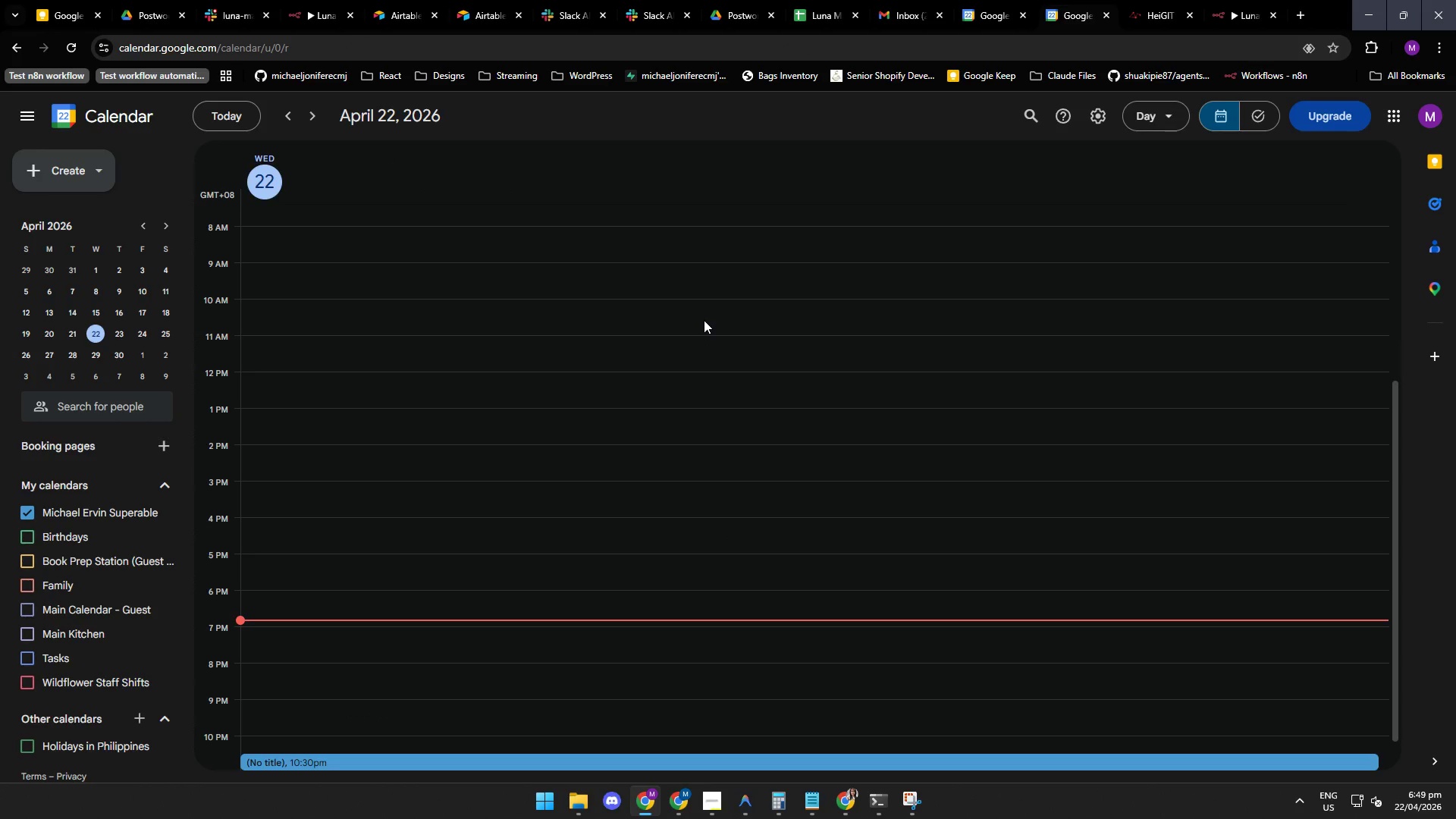 
mouse_move([737, 802])
 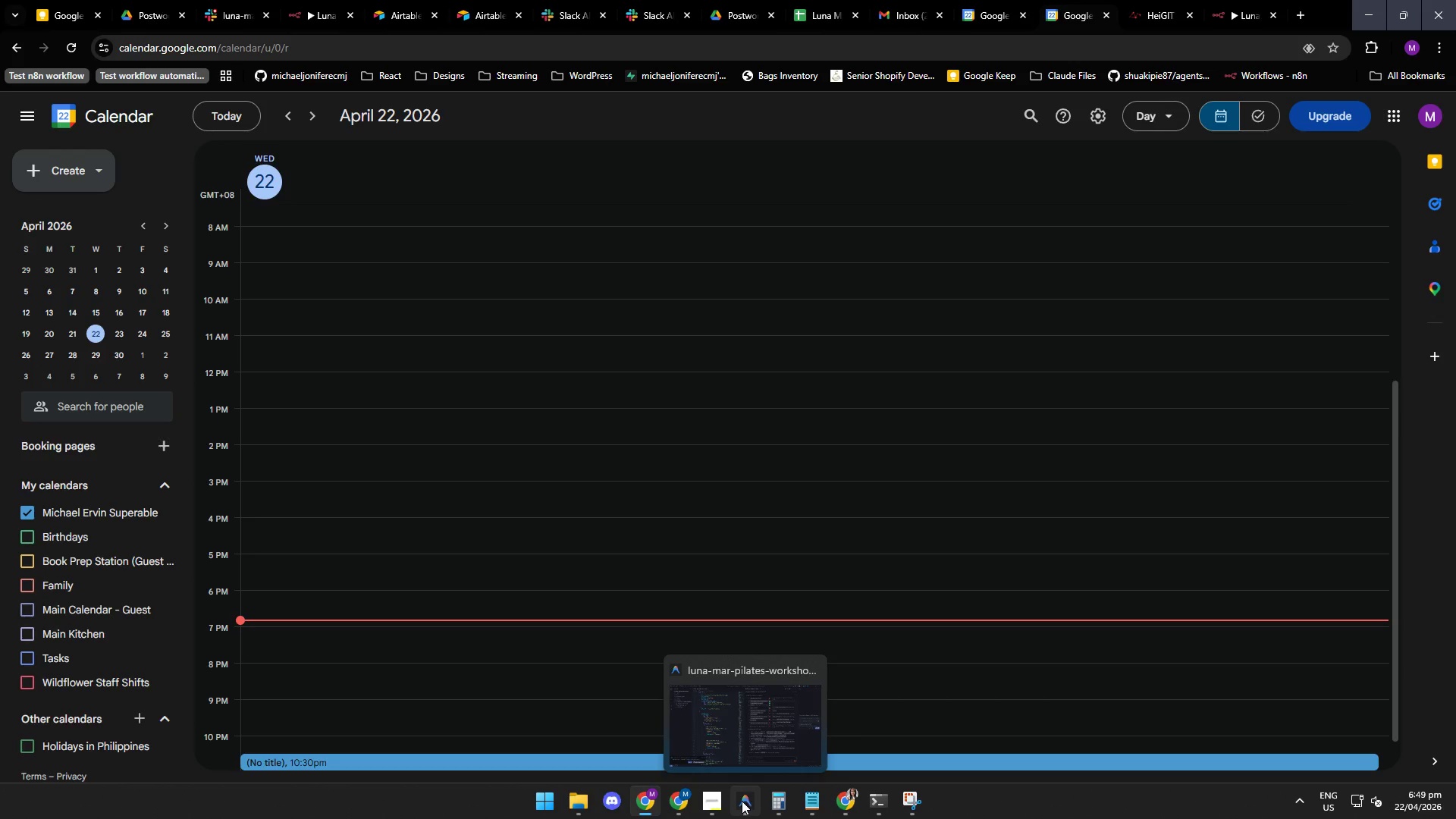 
left_click([740, 799])
 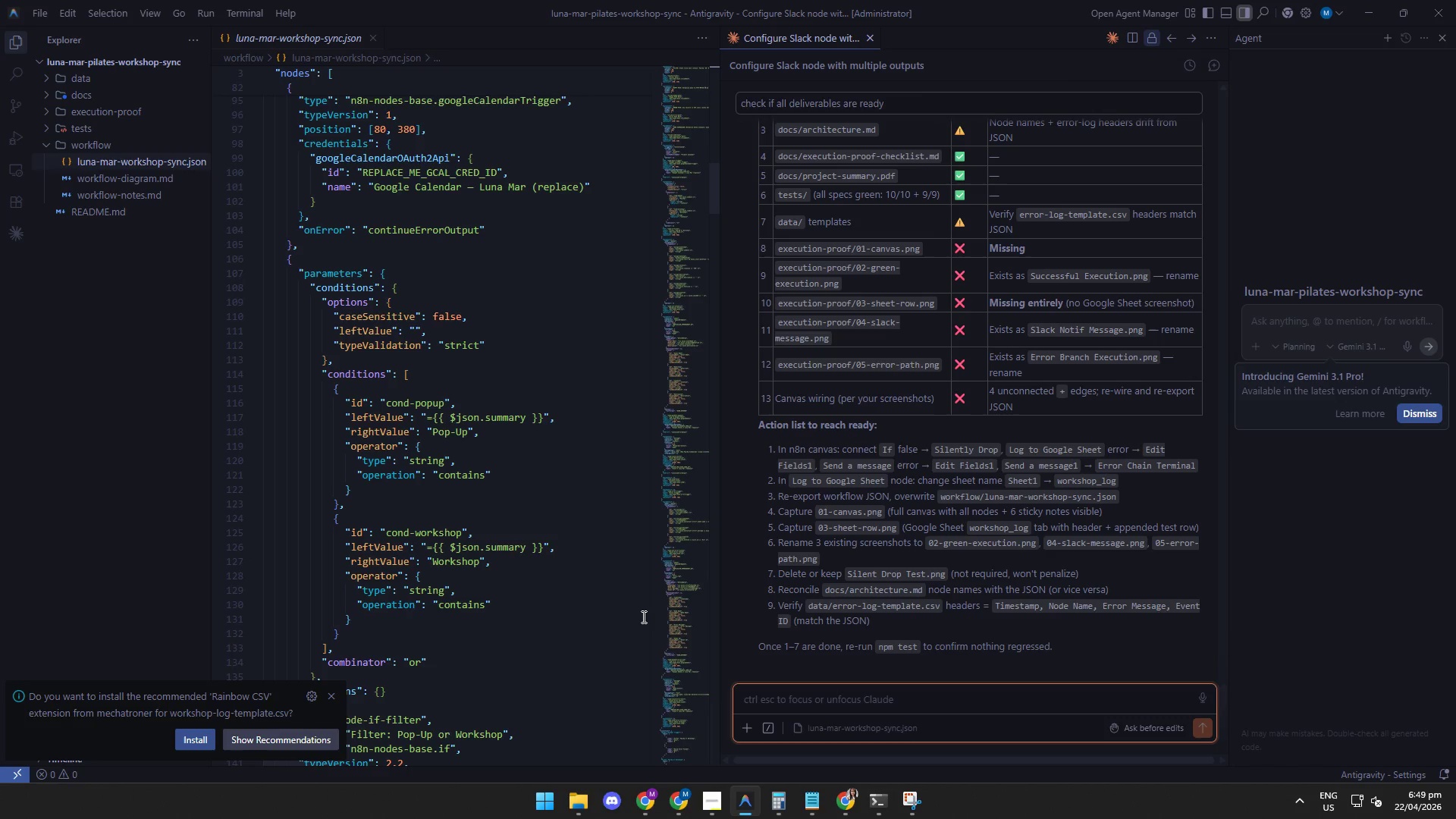 
wait(19.65)
 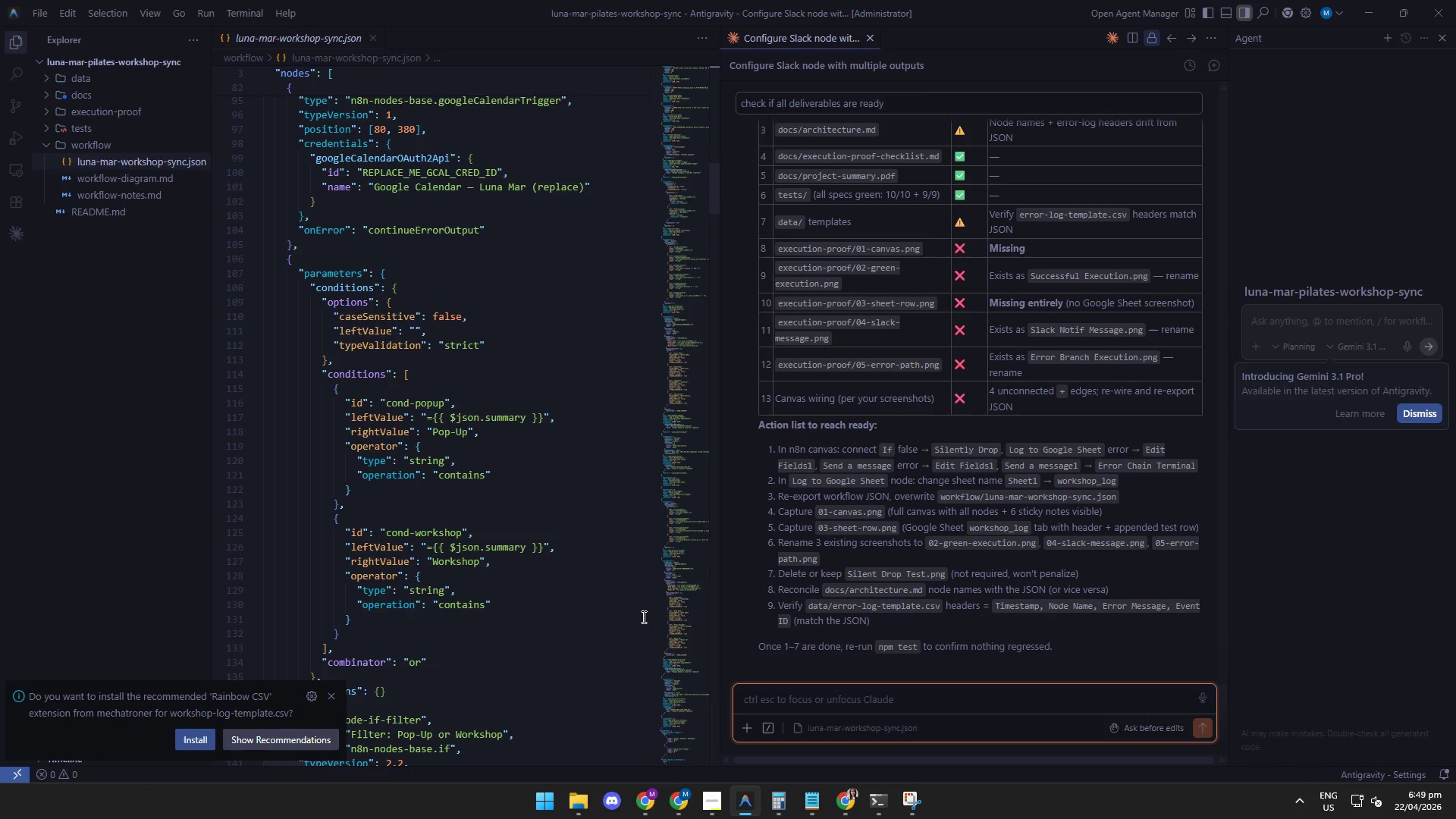 
mouse_move([779, 801])
 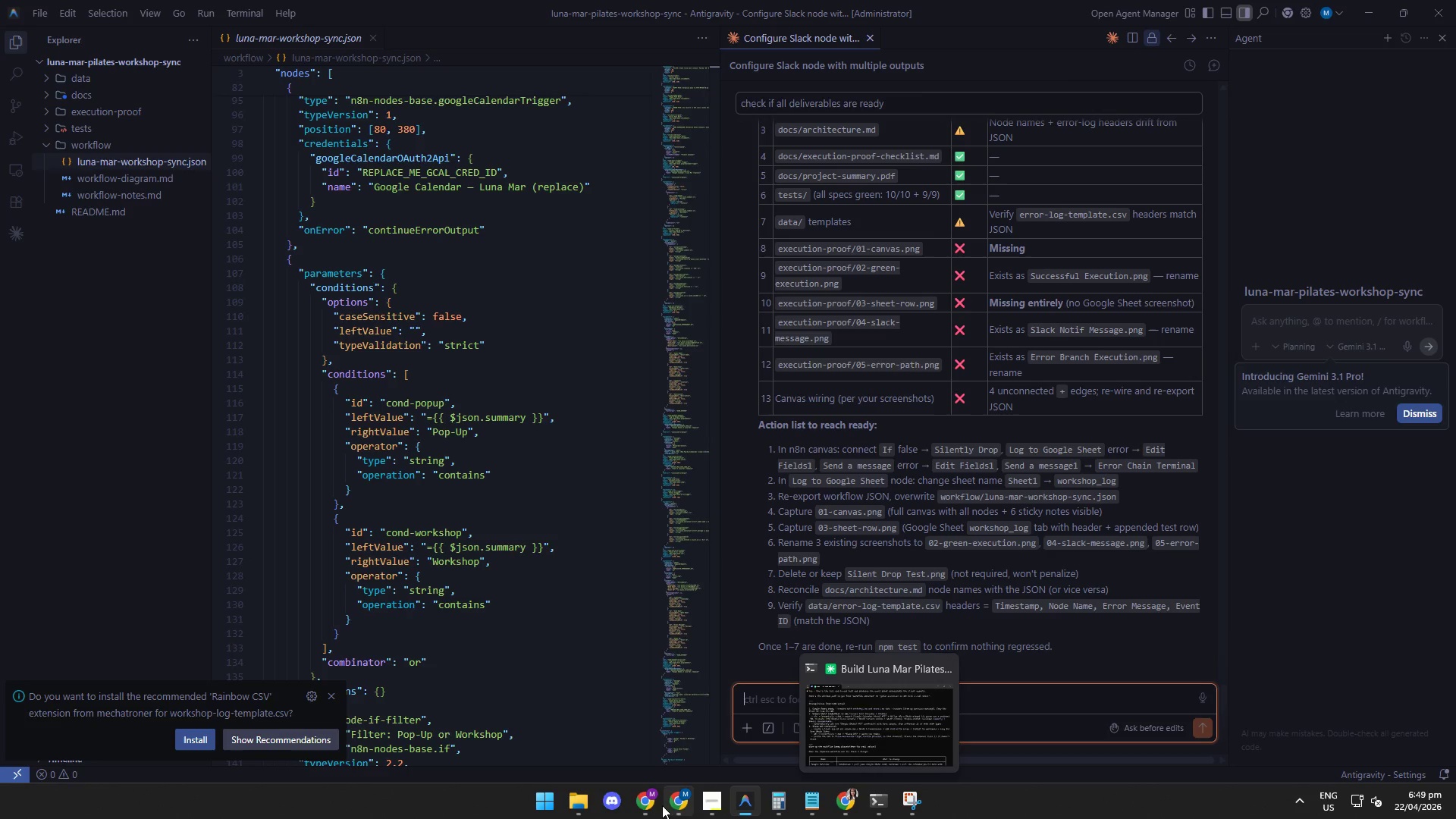 
left_click([645, 802])
 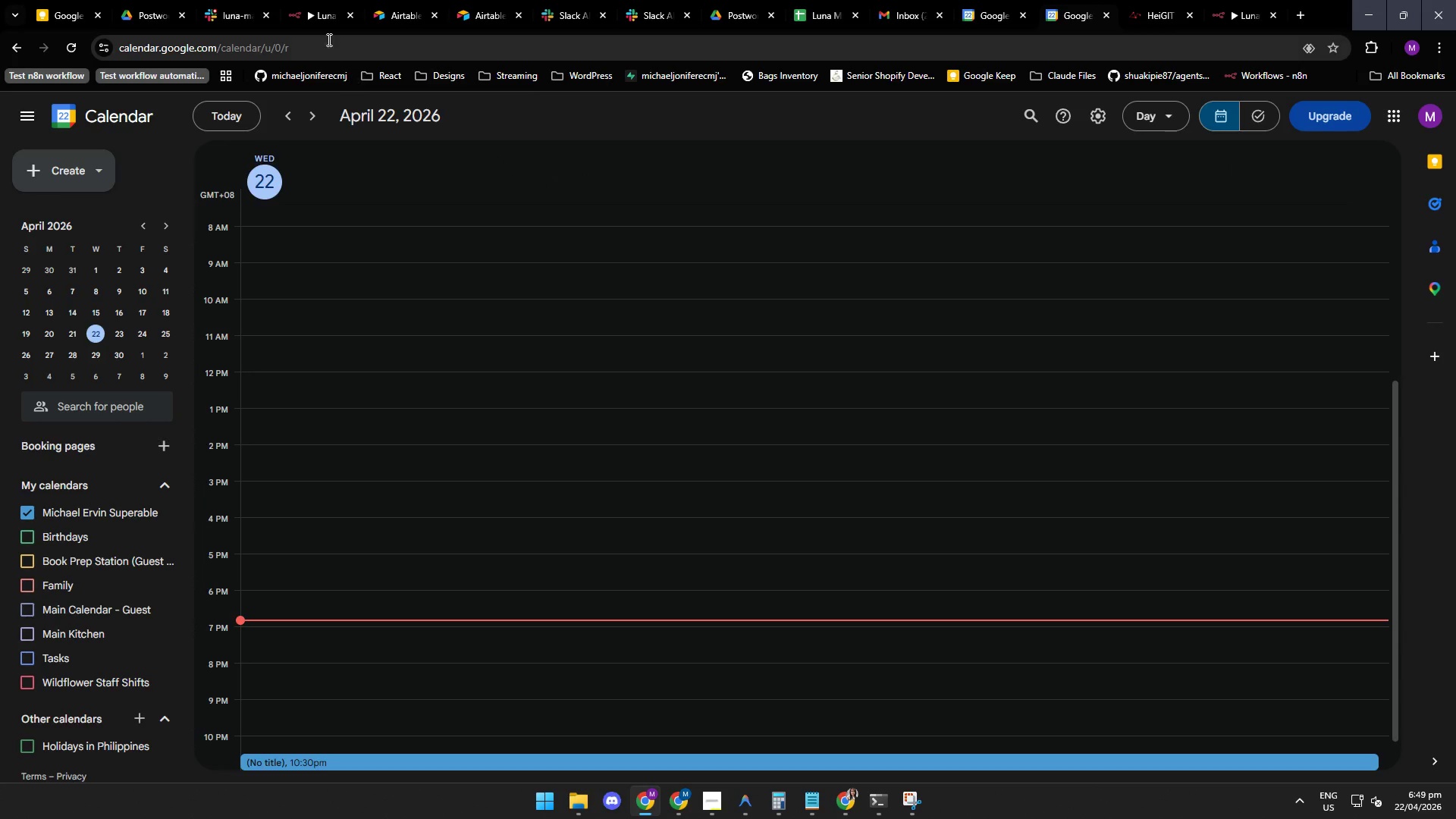 
left_click([316, 13])
 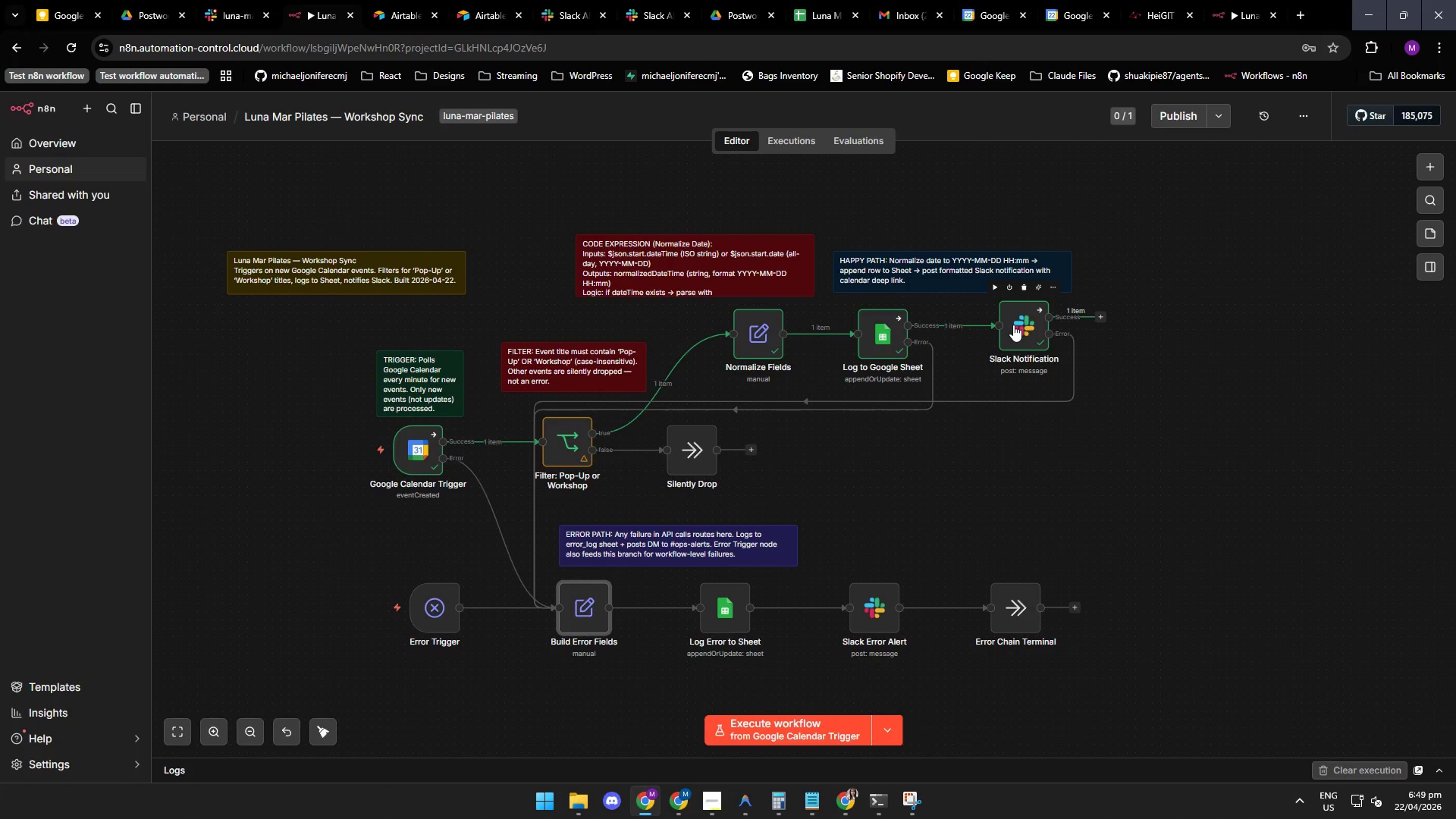 
double_click([1018, 328])
 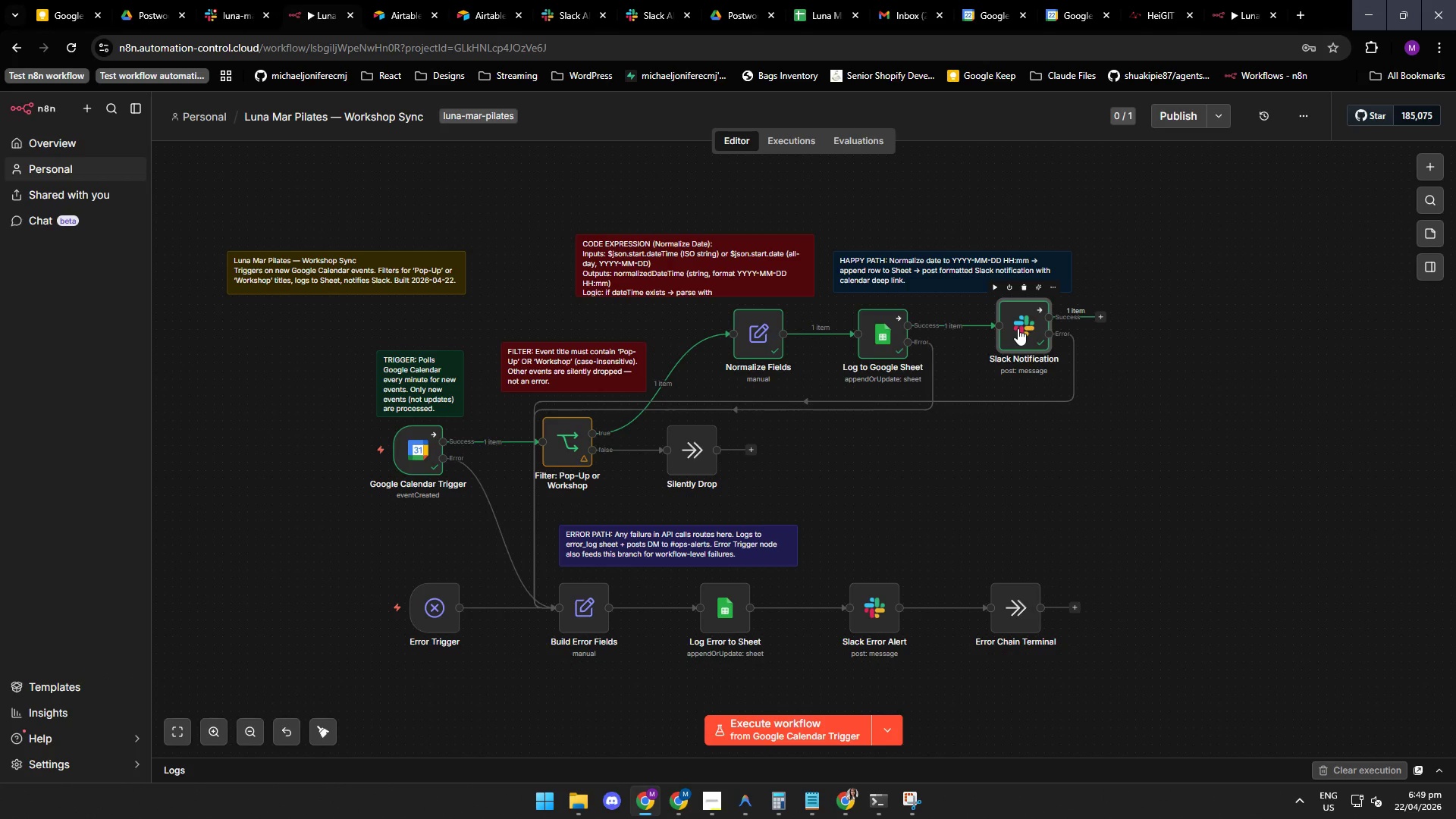 
triple_click([1018, 328])
 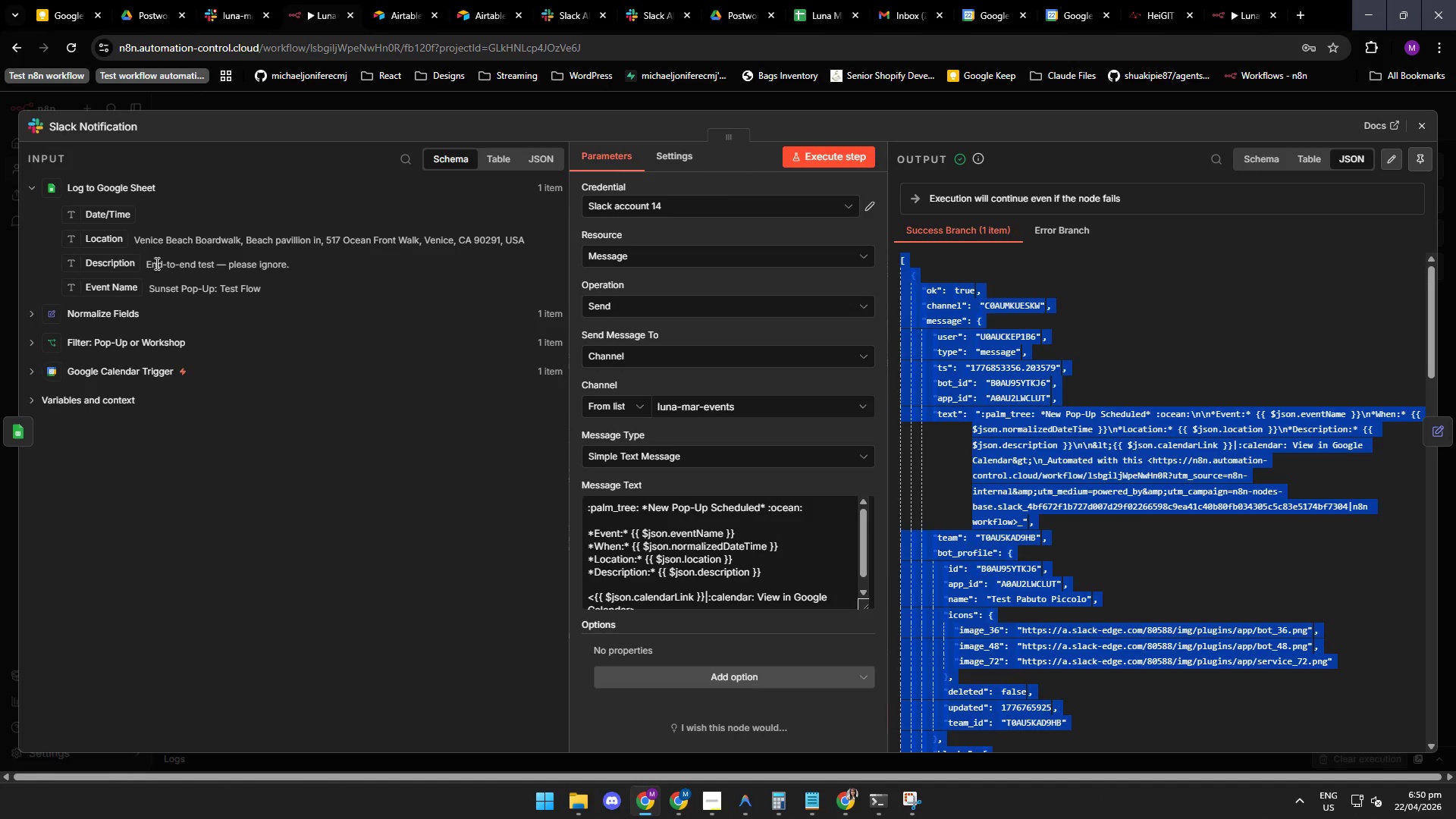 
triple_click([1018, 328])
 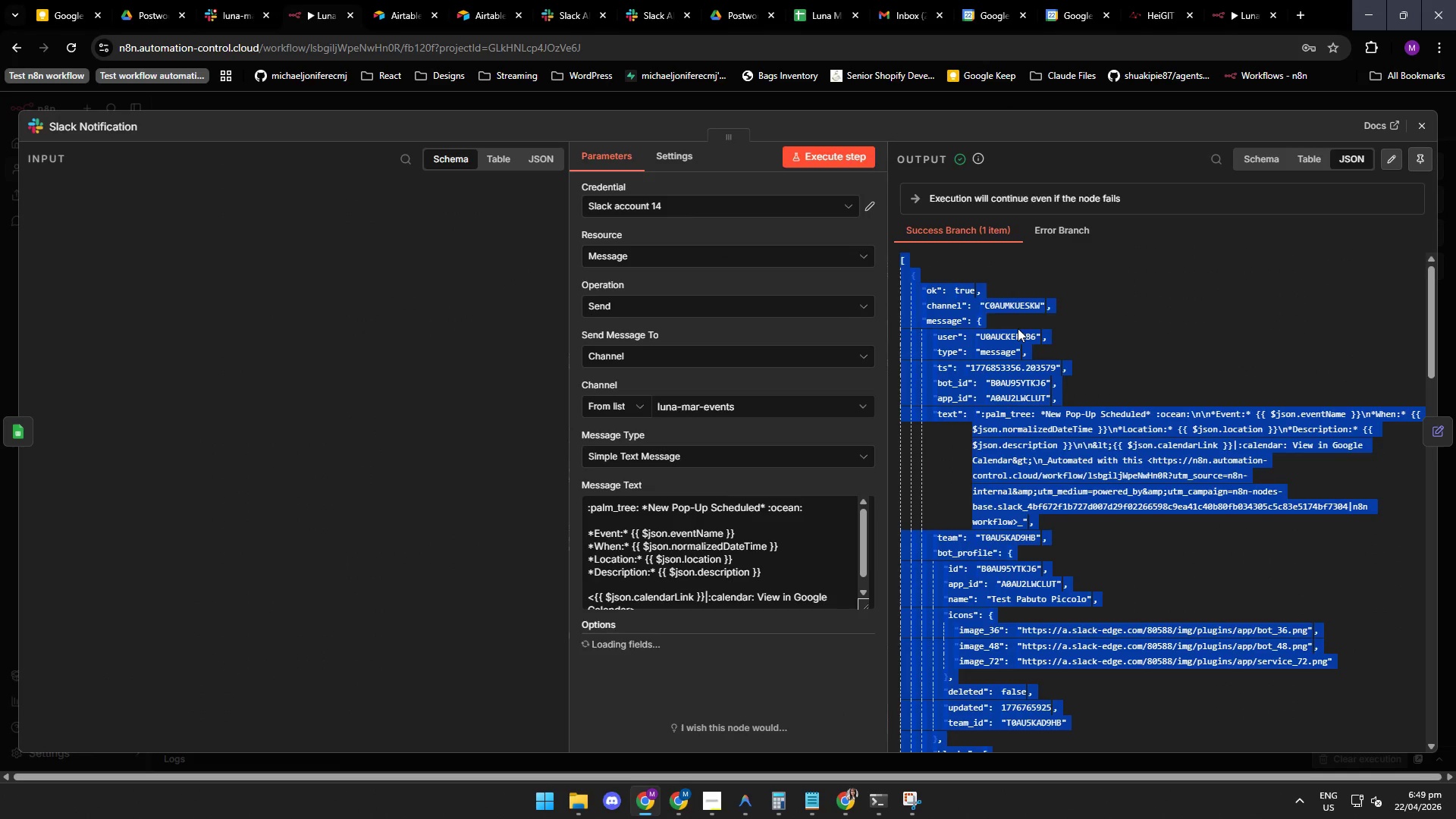 
wait(20.6)
 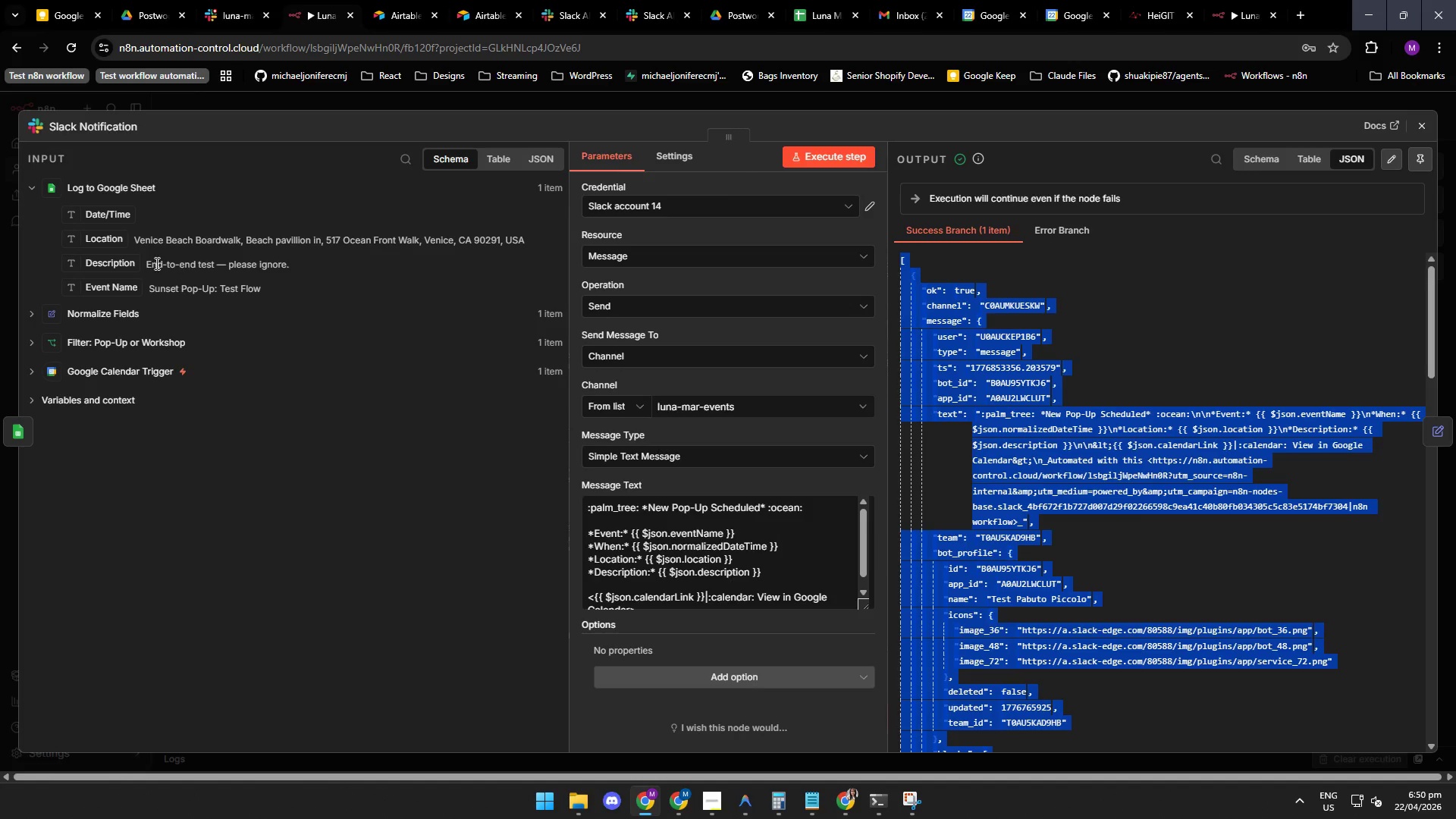 
mouse_move([746, 542])
 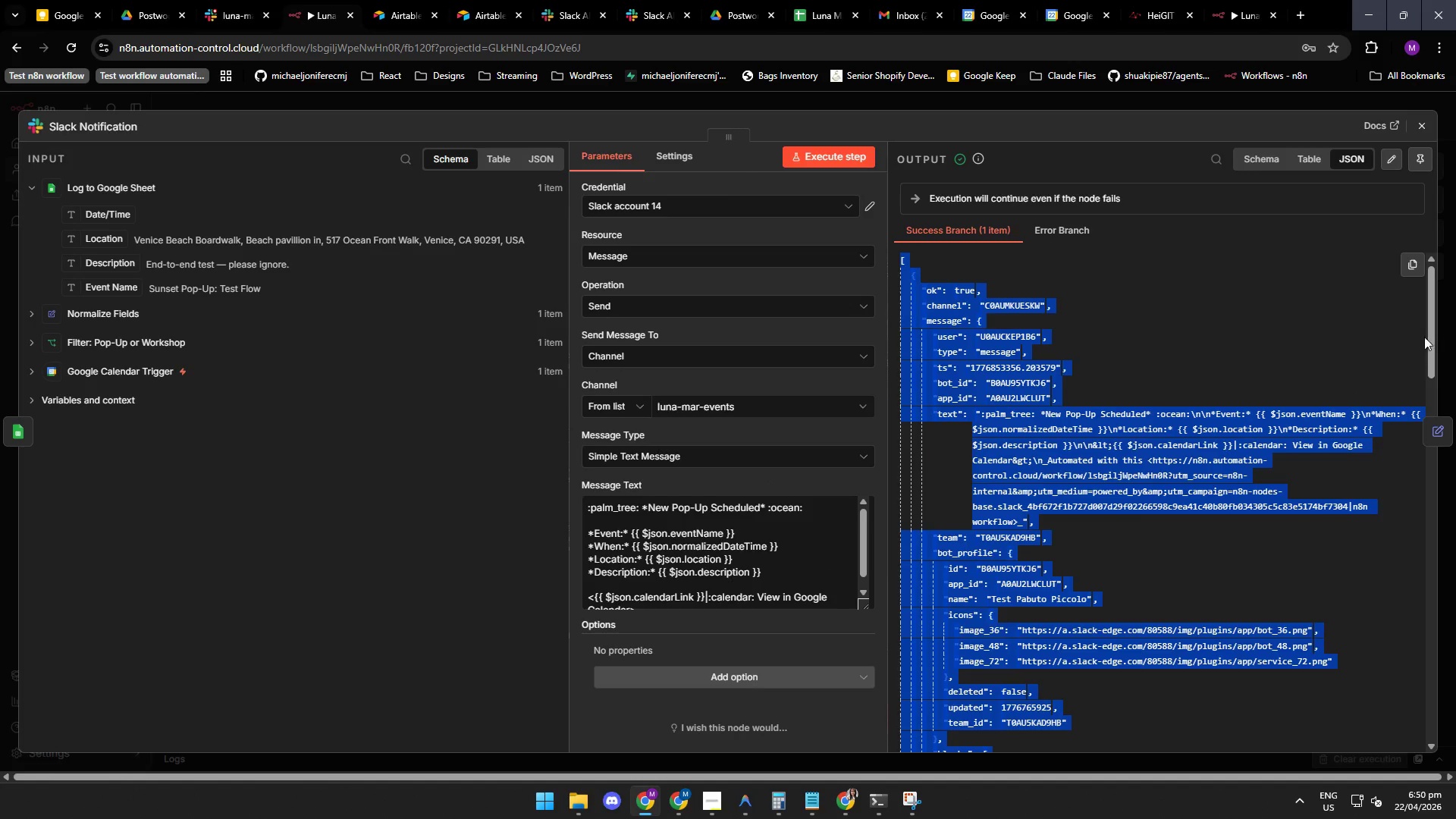 
left_click_drag(start_coordinate=[1429, 331], to_coordinate=[1414, 356])
 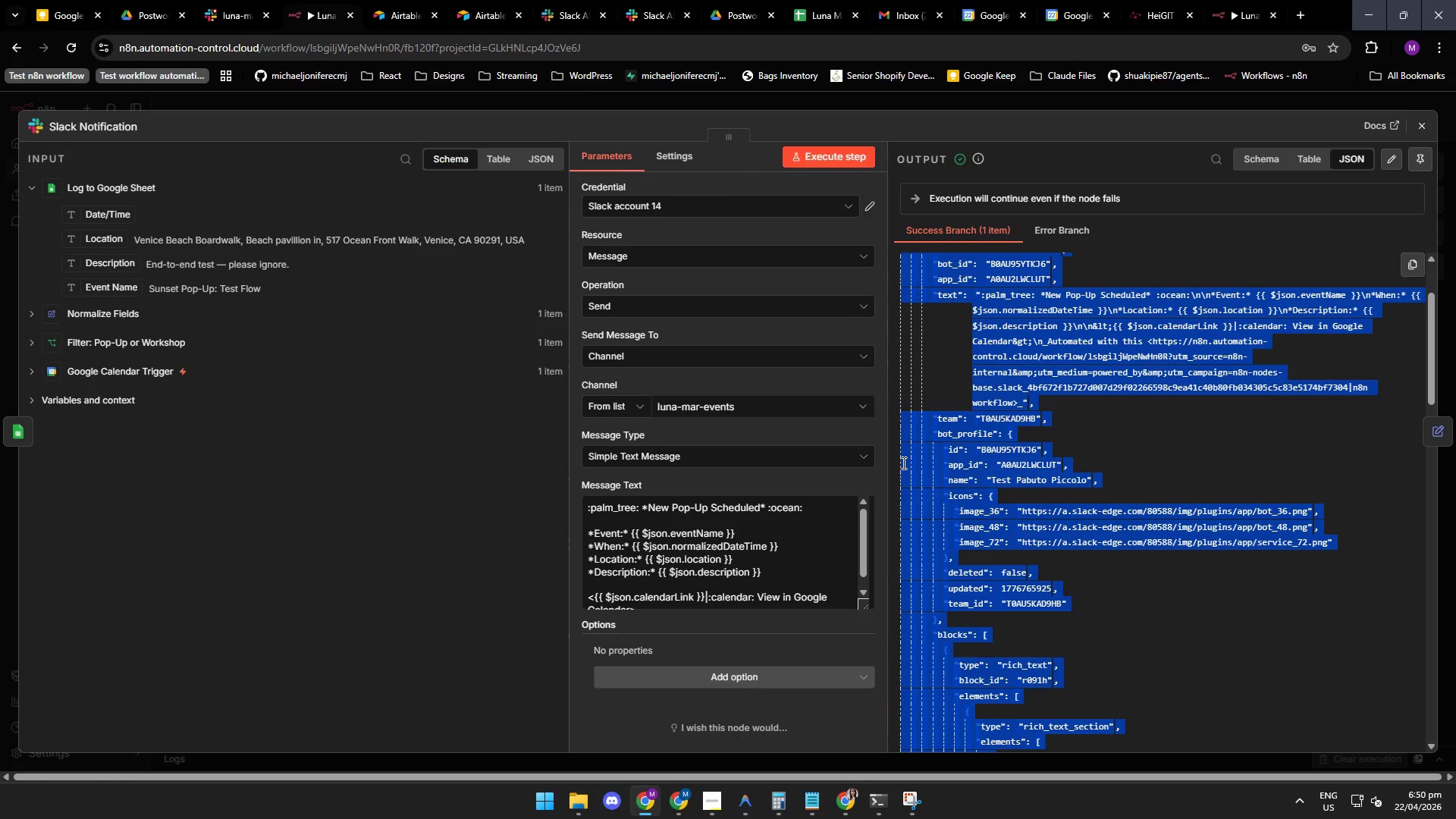 
wait(8.8)
 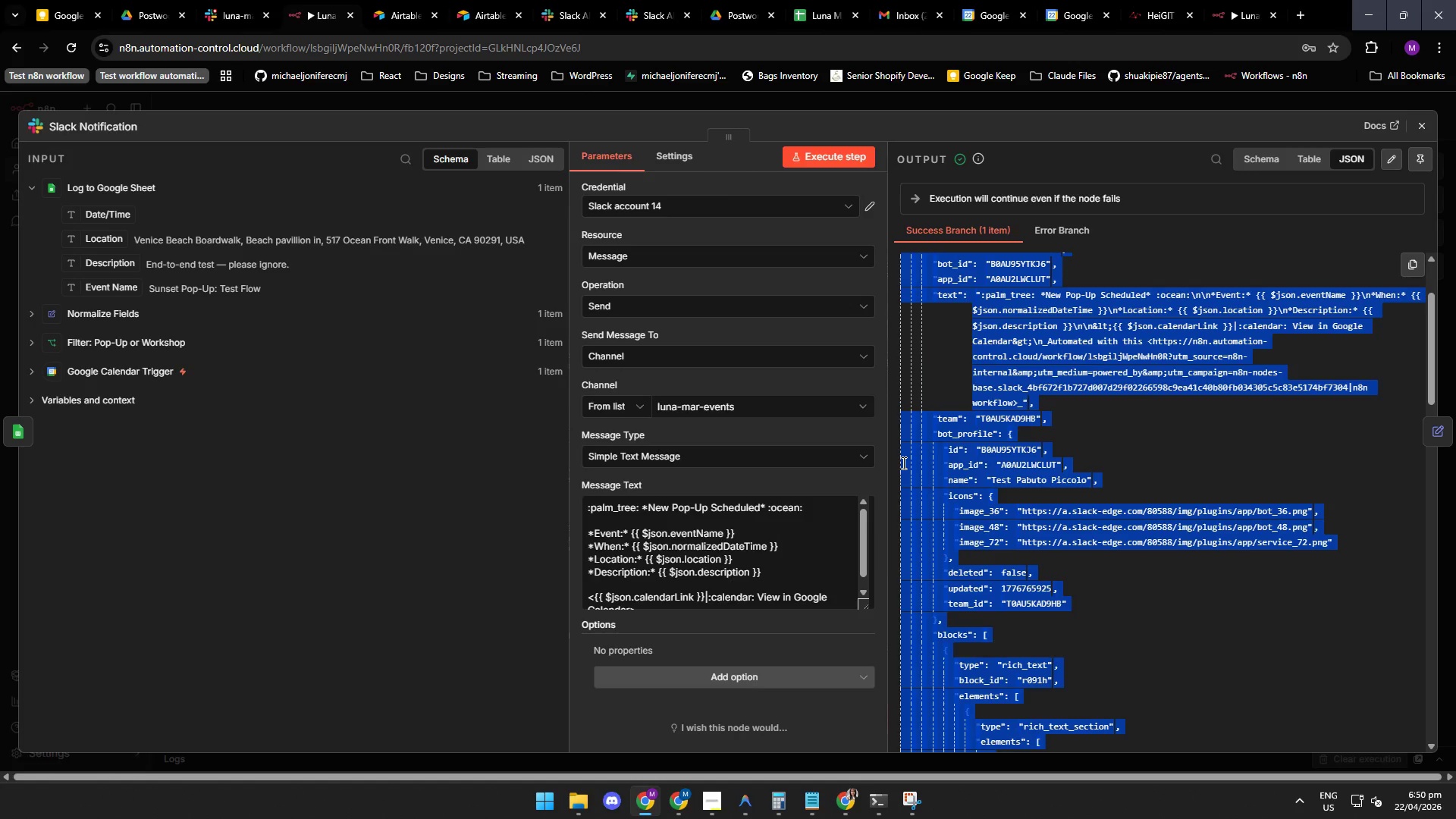 
left_click([752, 811])
 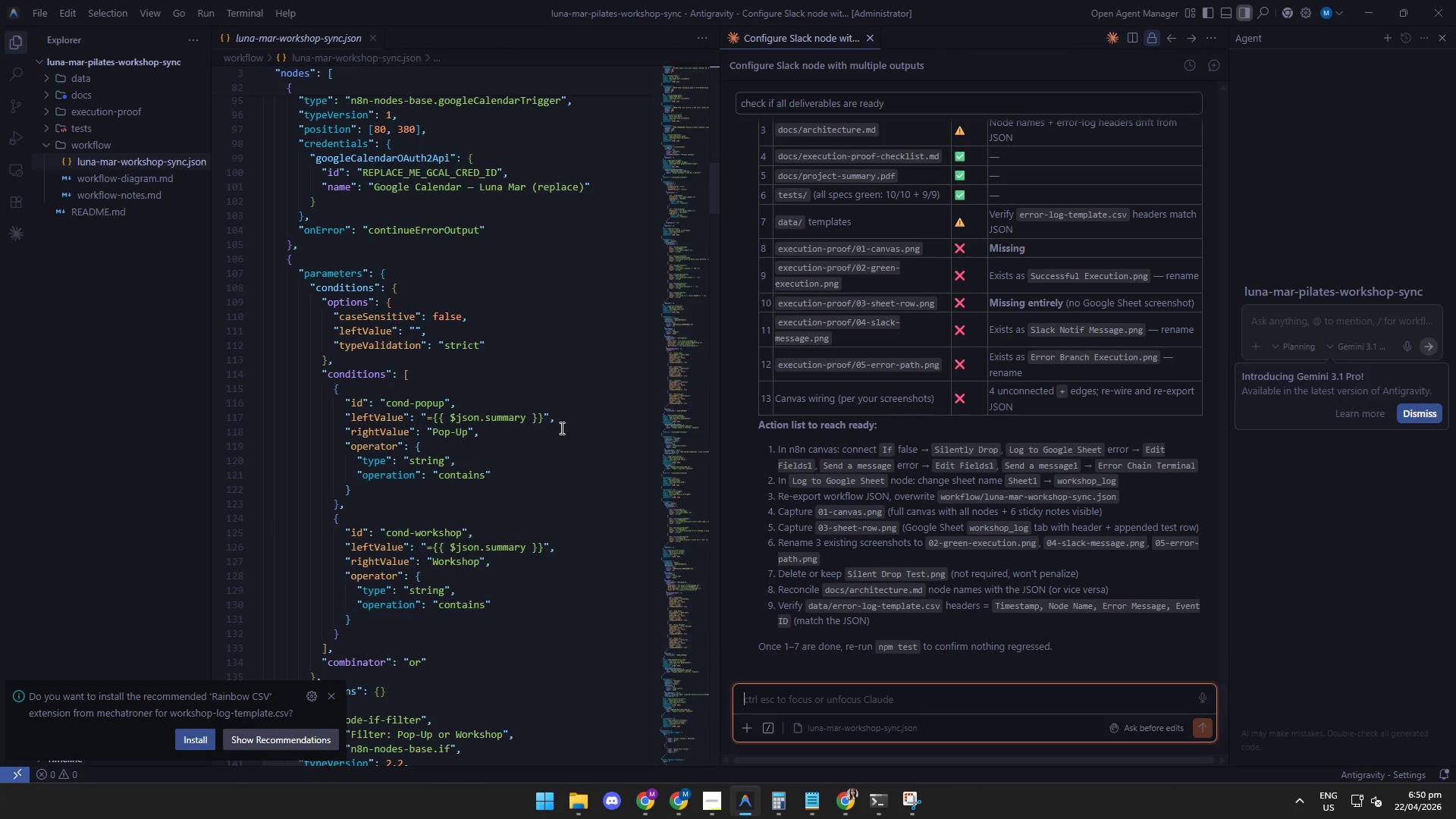 
scroll: coordinate [557, 426], scroll_direction: down, amount: 13.0
 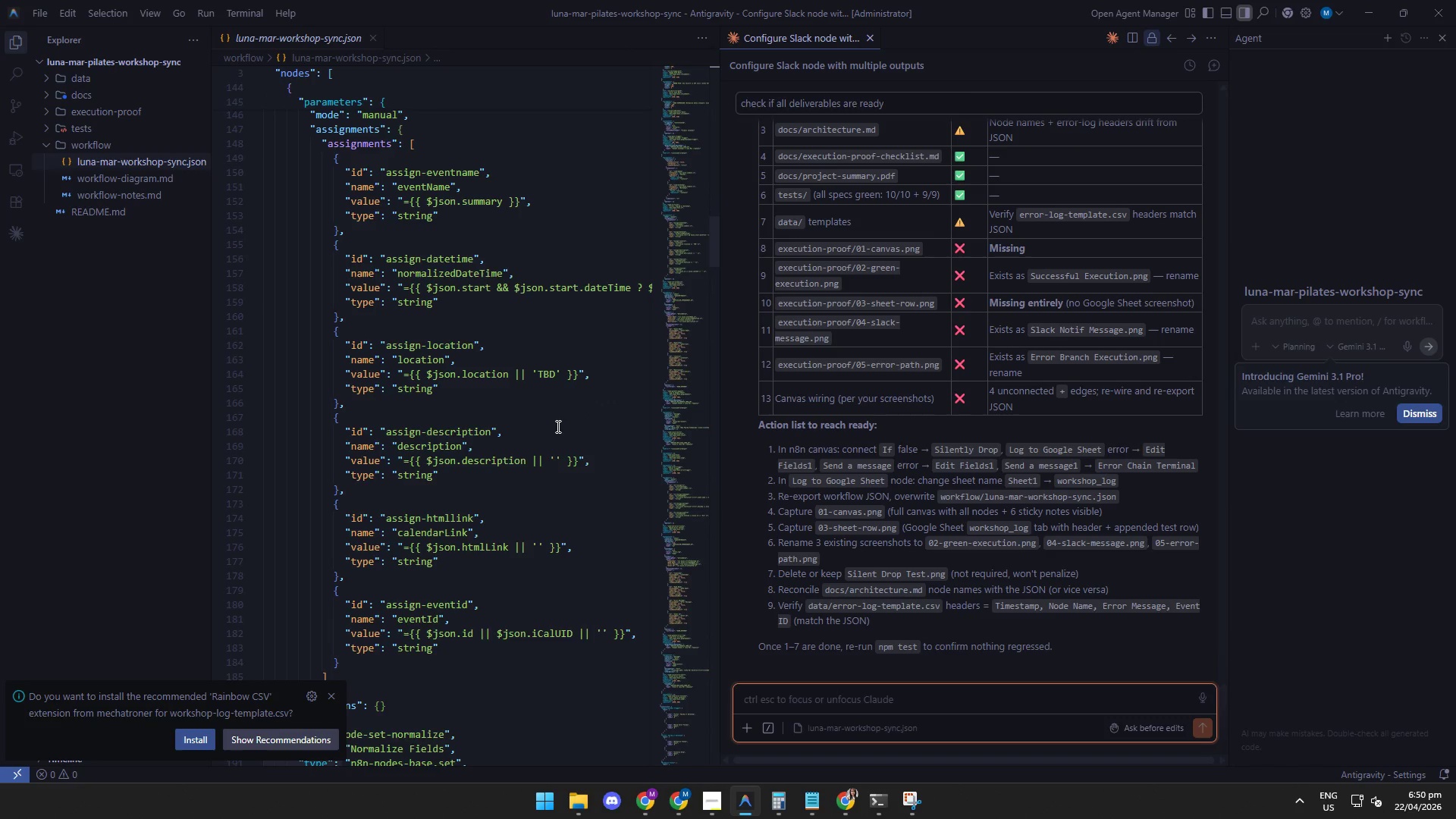 
scroll: coordinate [555, 427], scroll_direction: up, amount: 5.0
 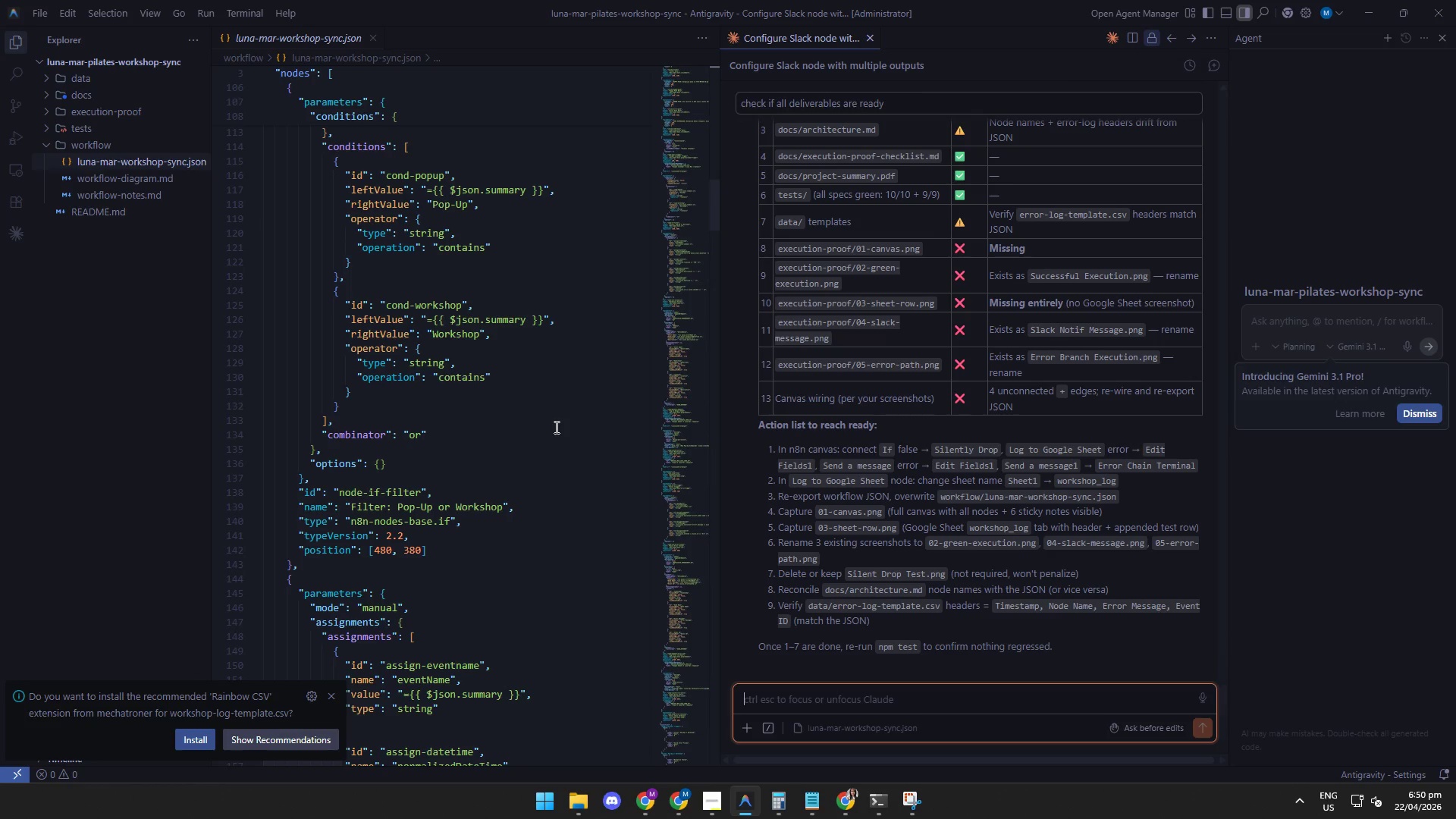 
scroll: coordinate [555, 427], scroll_direction: down, amount: 7.0
 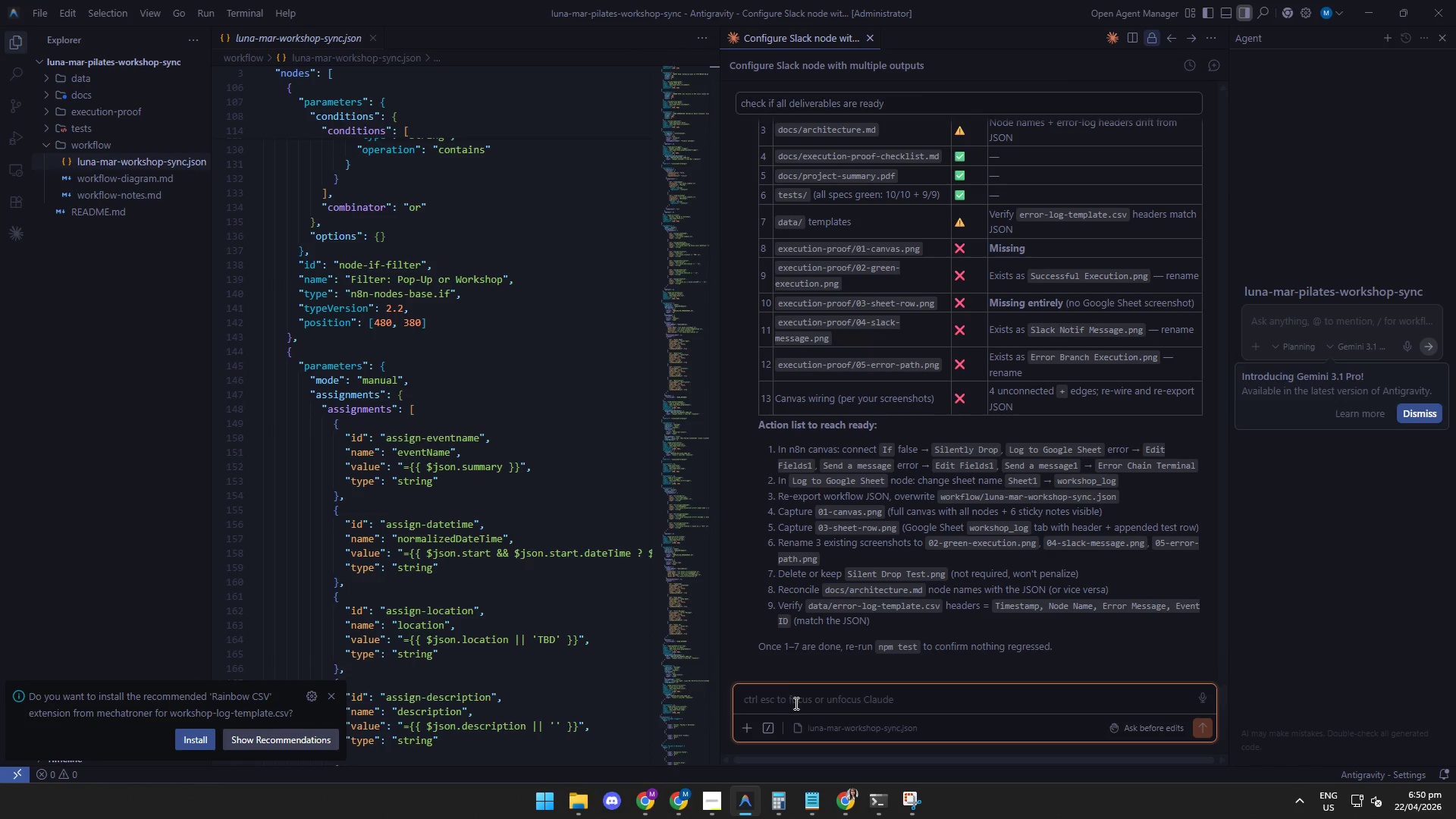 
left_click([792, 704])
 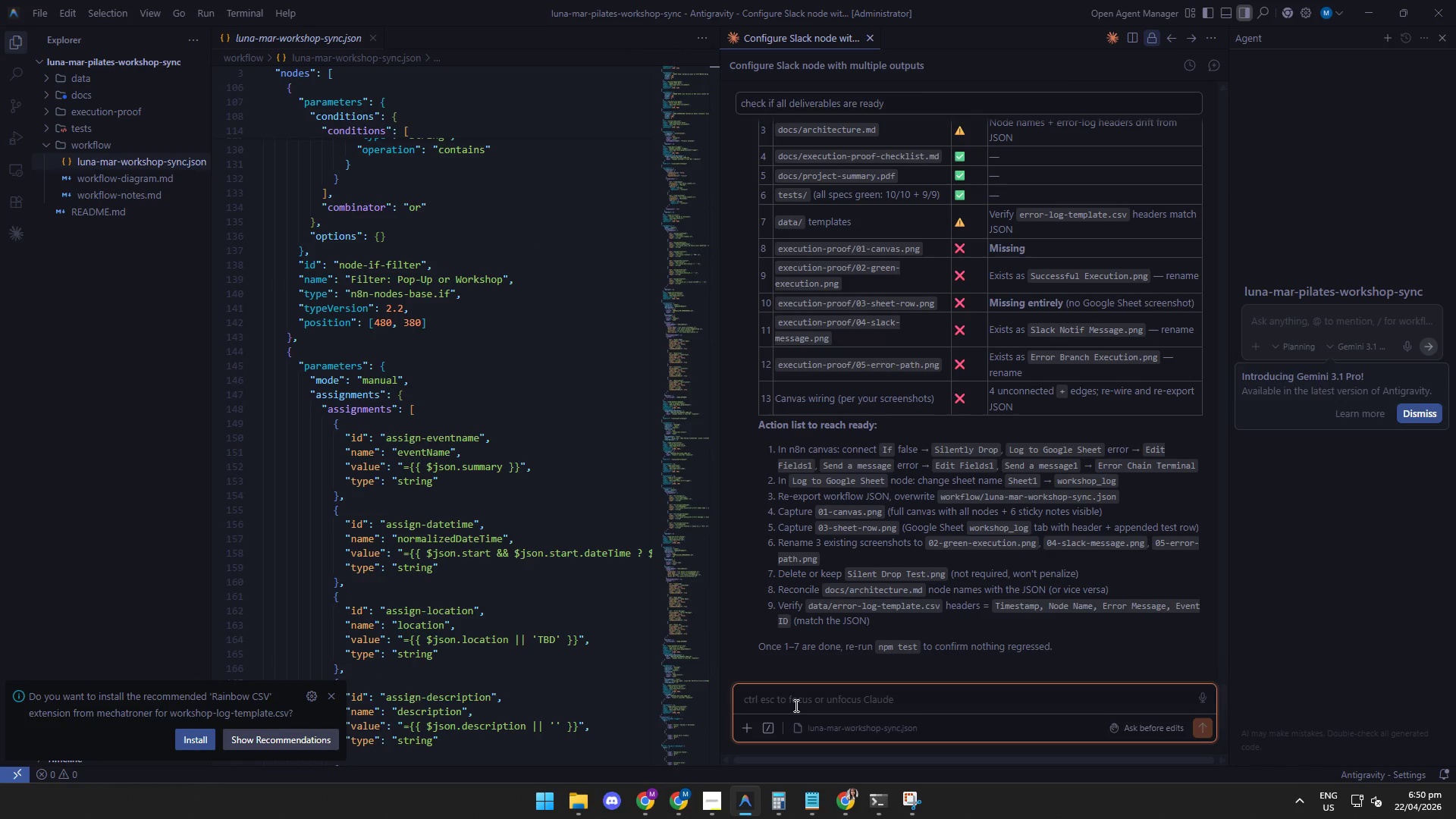 
type(did you already check if there are no)
 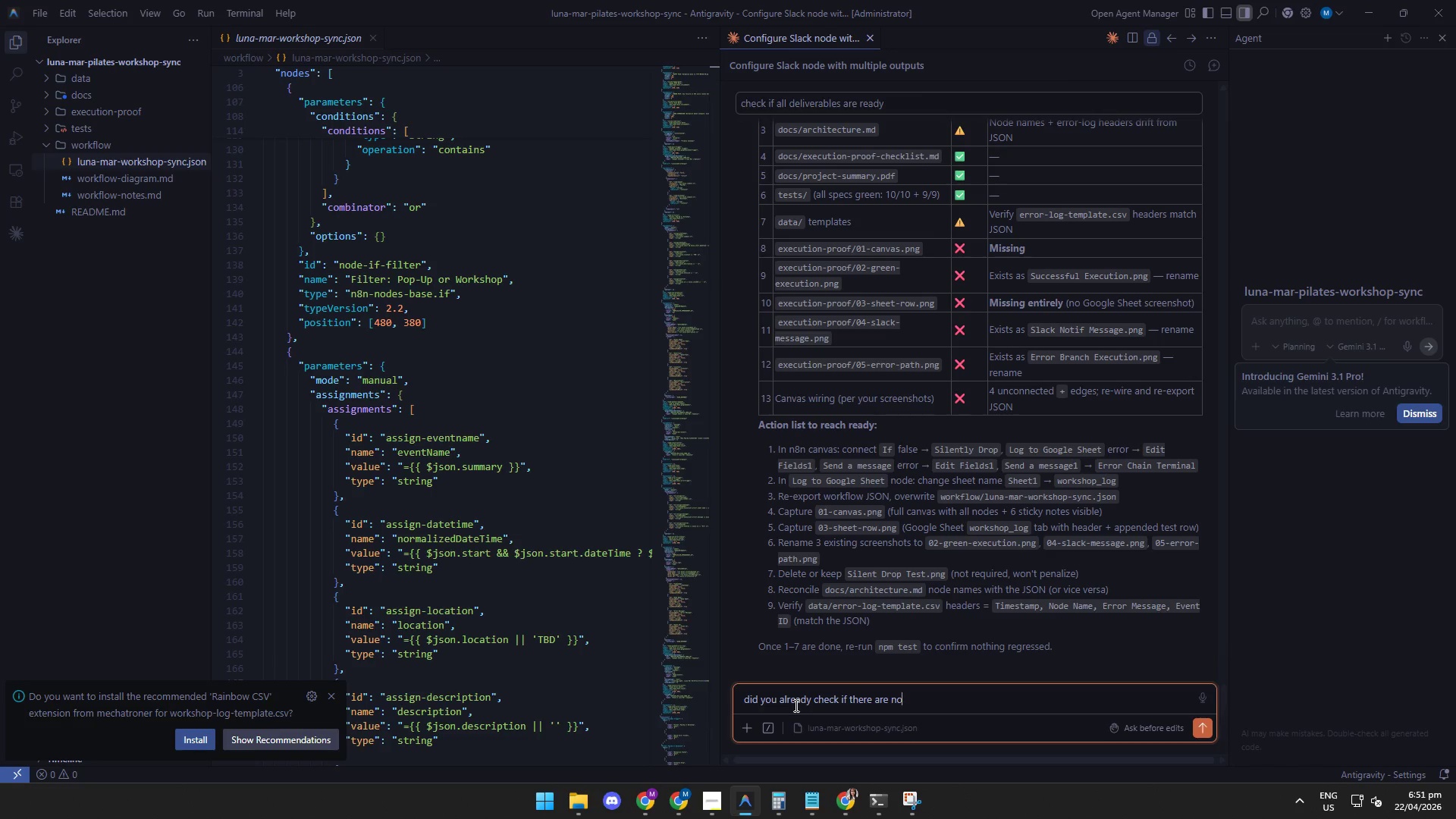 
hold_key(key=Backspace, duration=0.41)
 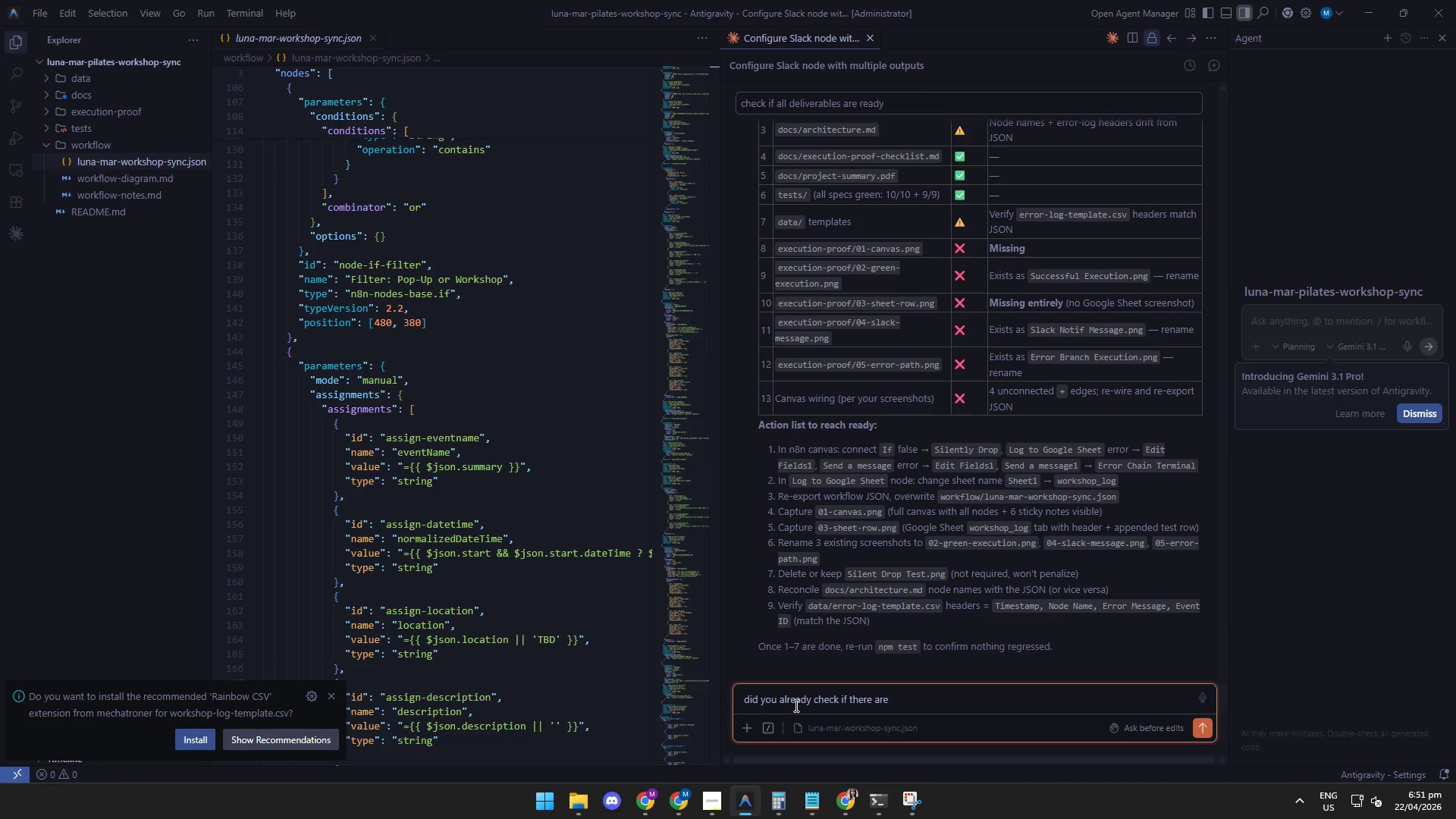 
hold_key(key=Backspace, duration=1.52)
 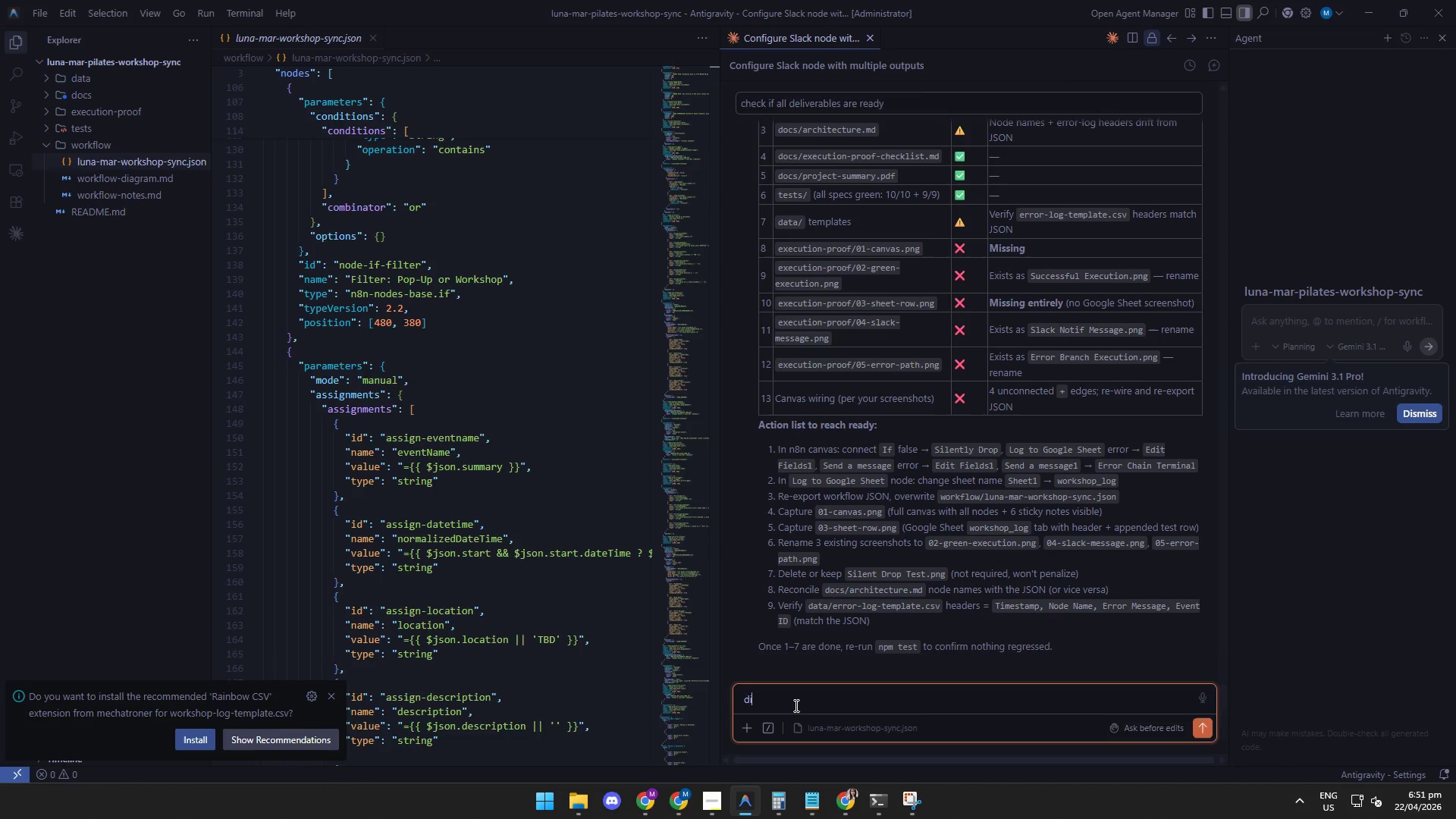 
key(Backspace)
key(Backspace)
key(Backspace)
key(Backspace)
key(Backspace)
key(Backspace)
key(Backspace)
key(Backspace)
type(please check if our pro)
key(Backspace)
key(Backspace)
key(Backspace)
type(project output will pass 100% )
 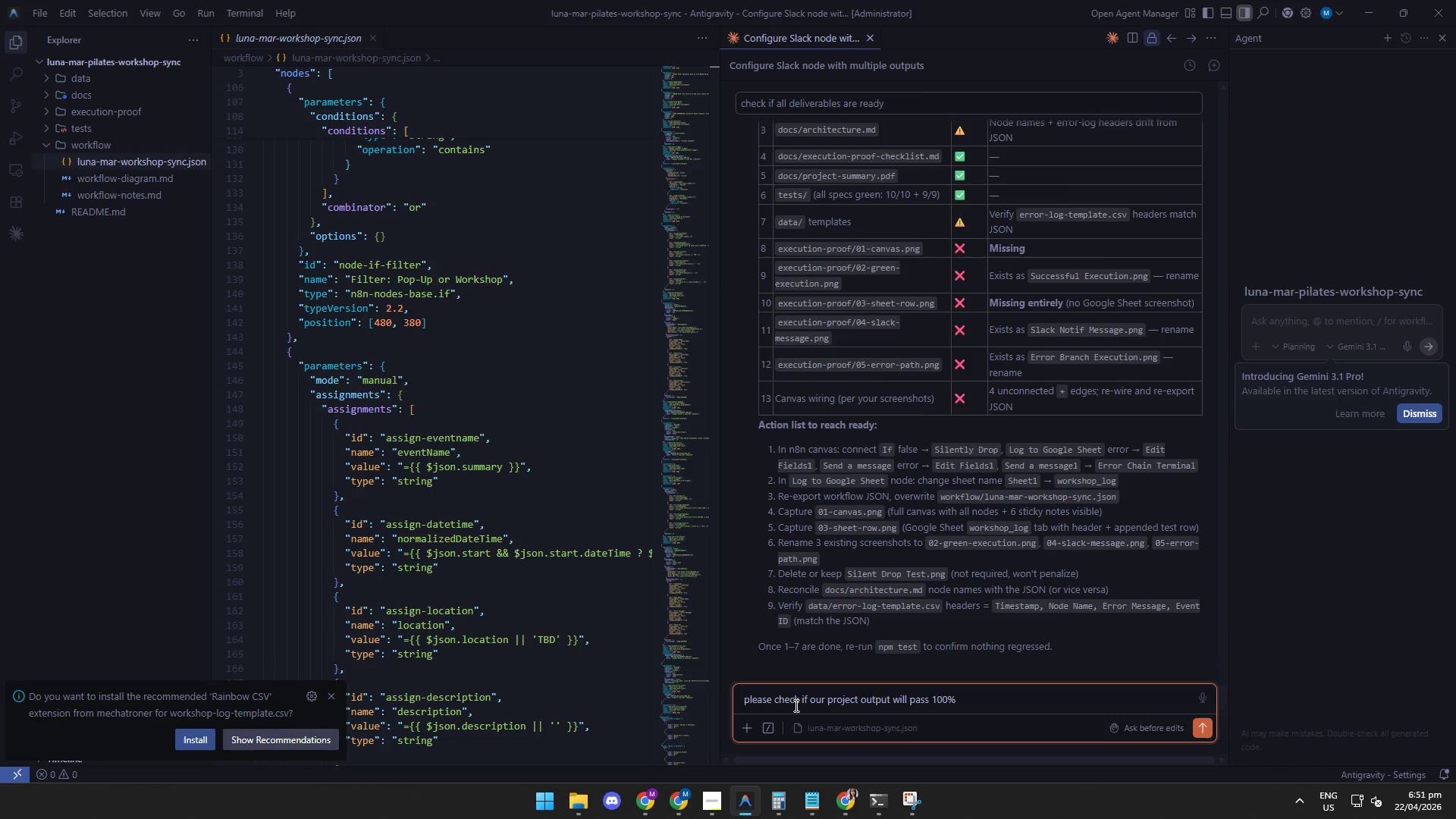 
key(Enter)
 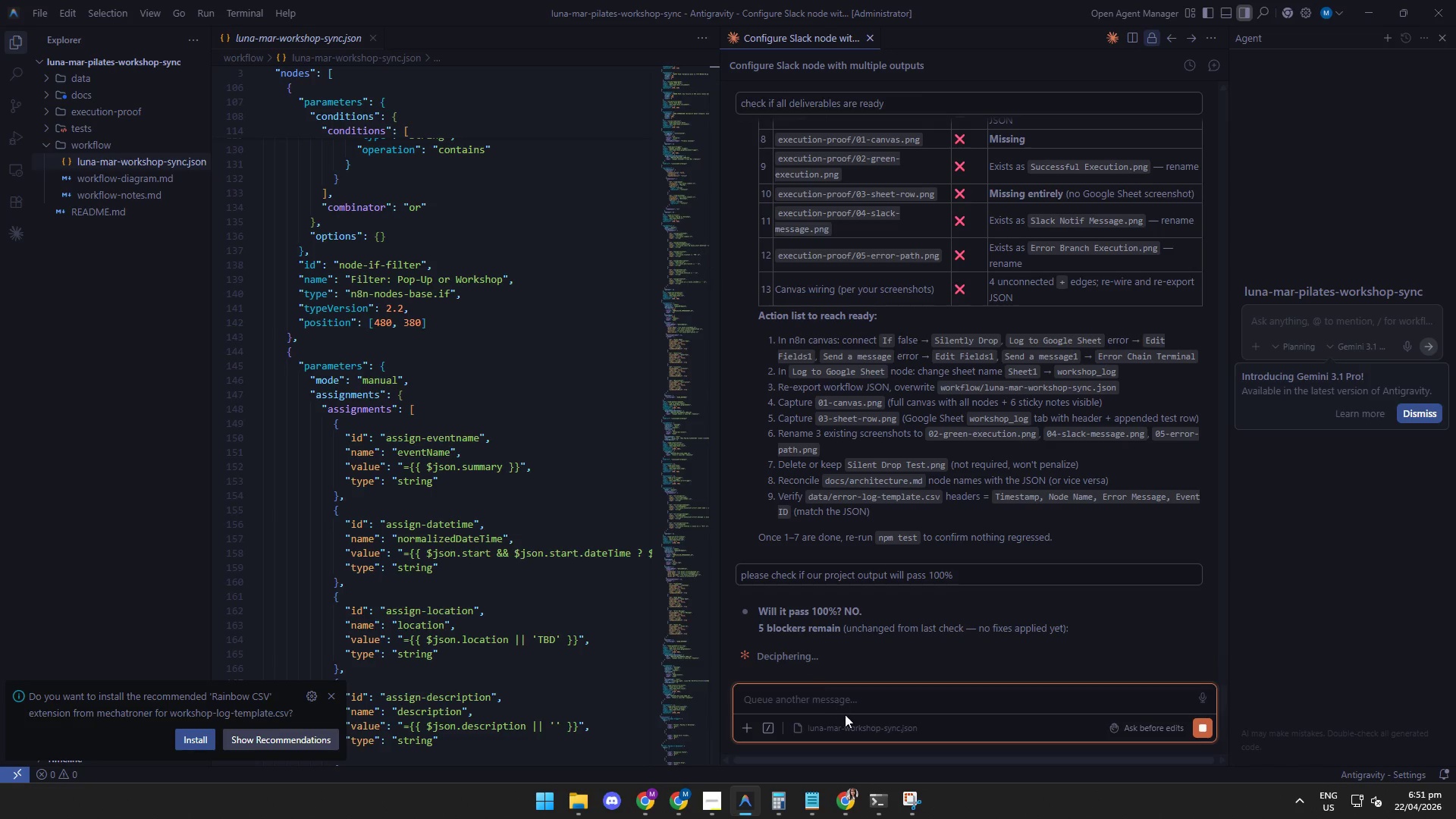 
wait(5.8)
 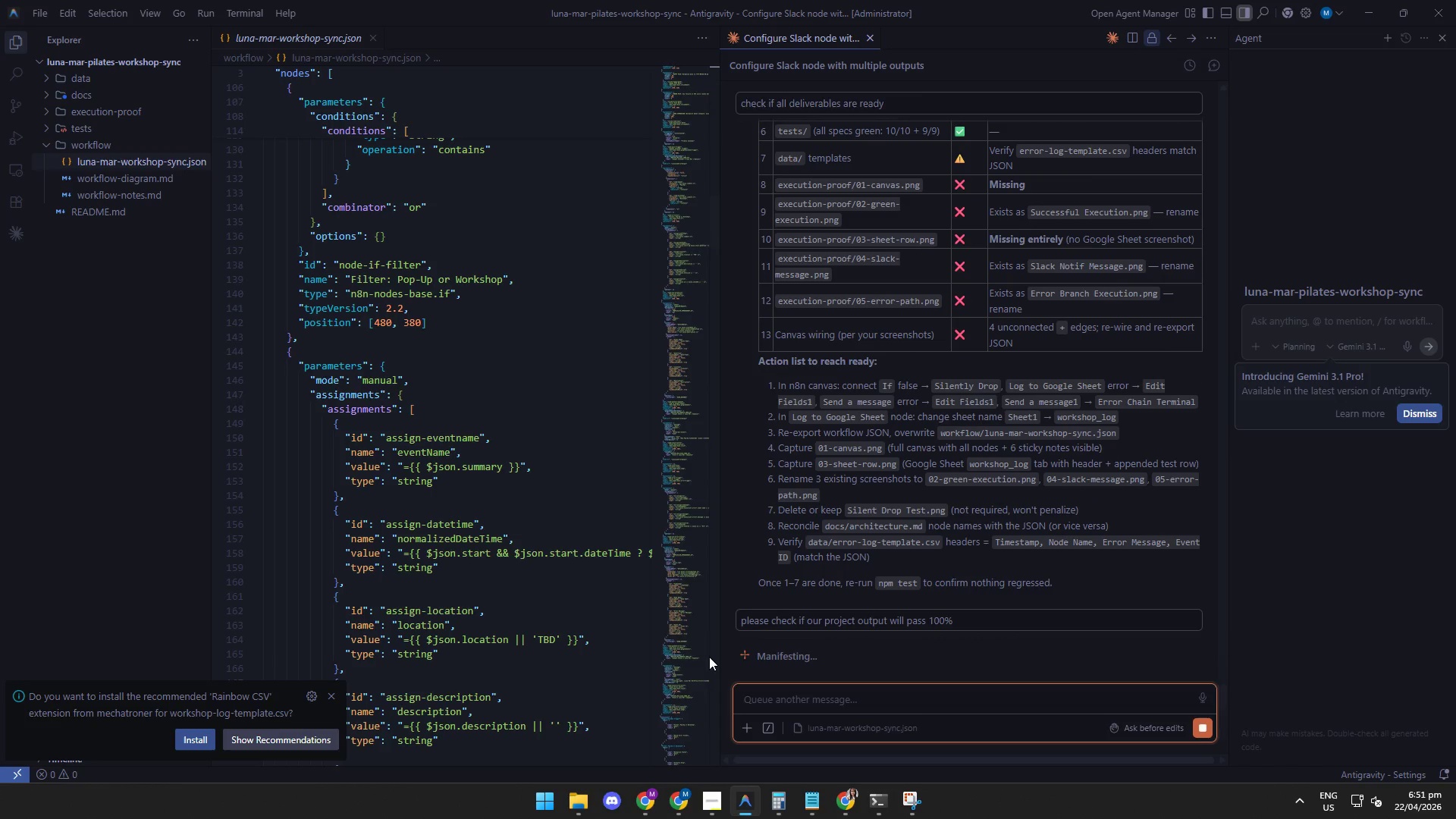 
mouse_move([665, 809])
 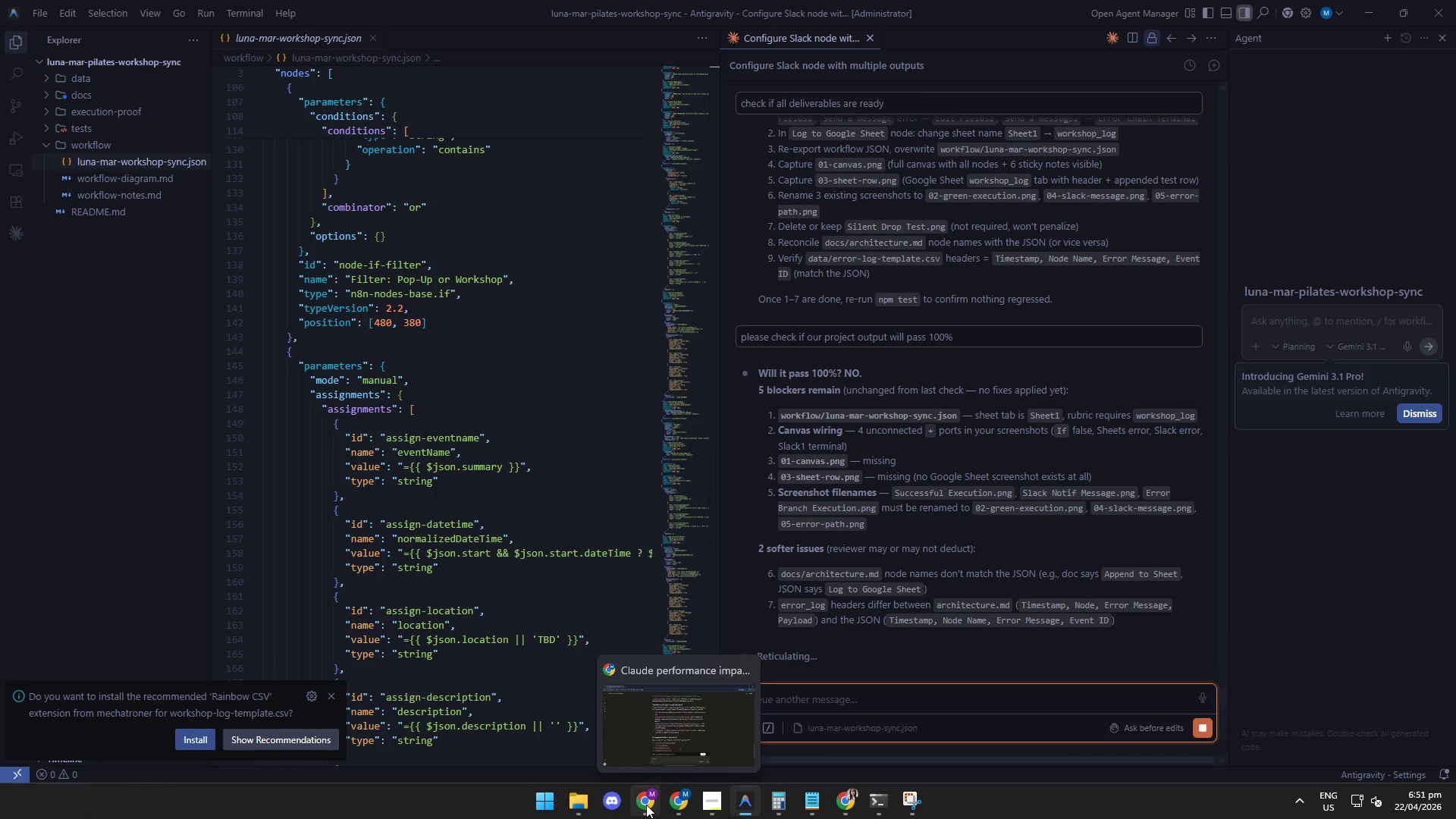 
mouse_move([661, 787])
 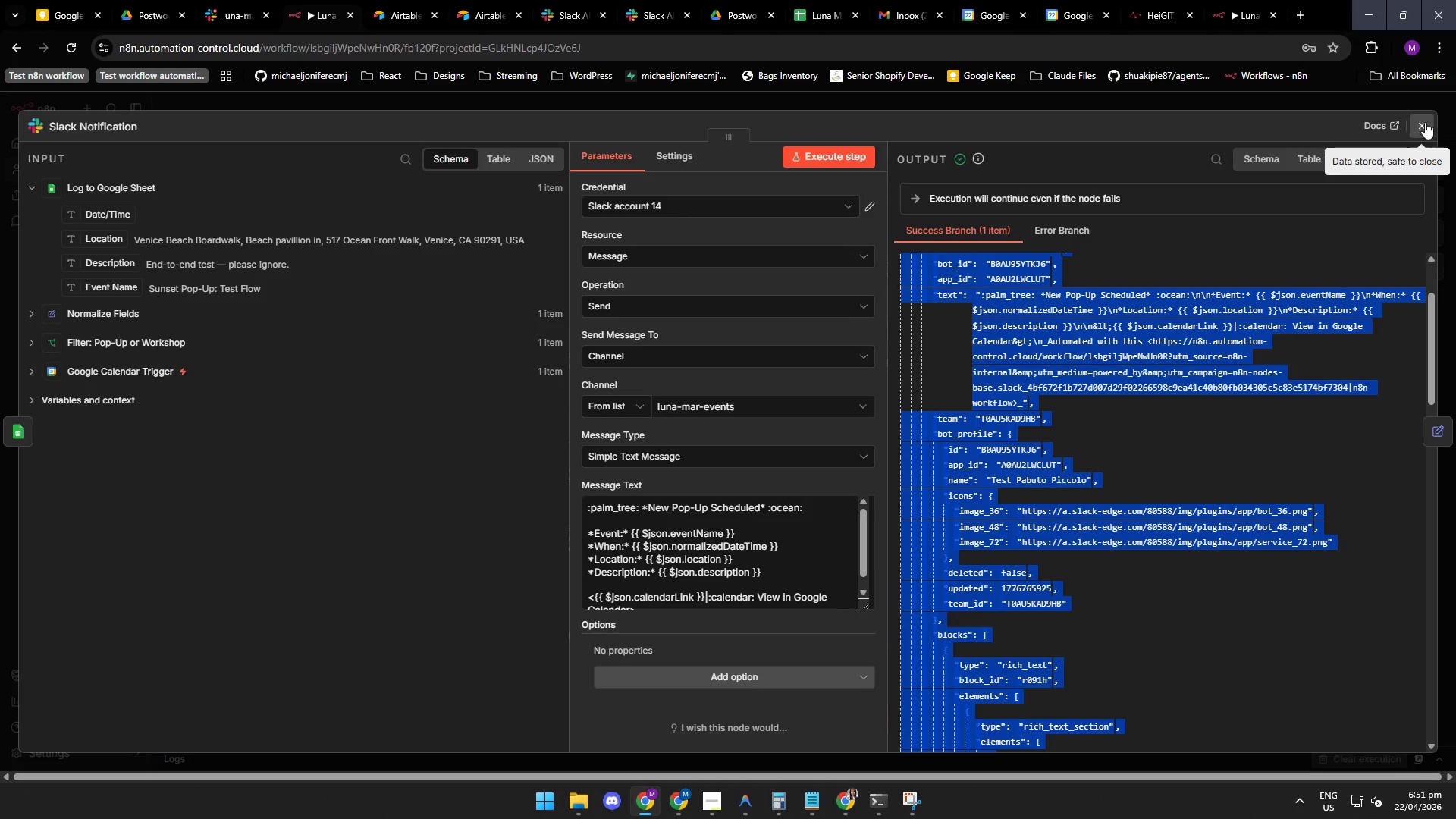 
left_click([1423, 124])
 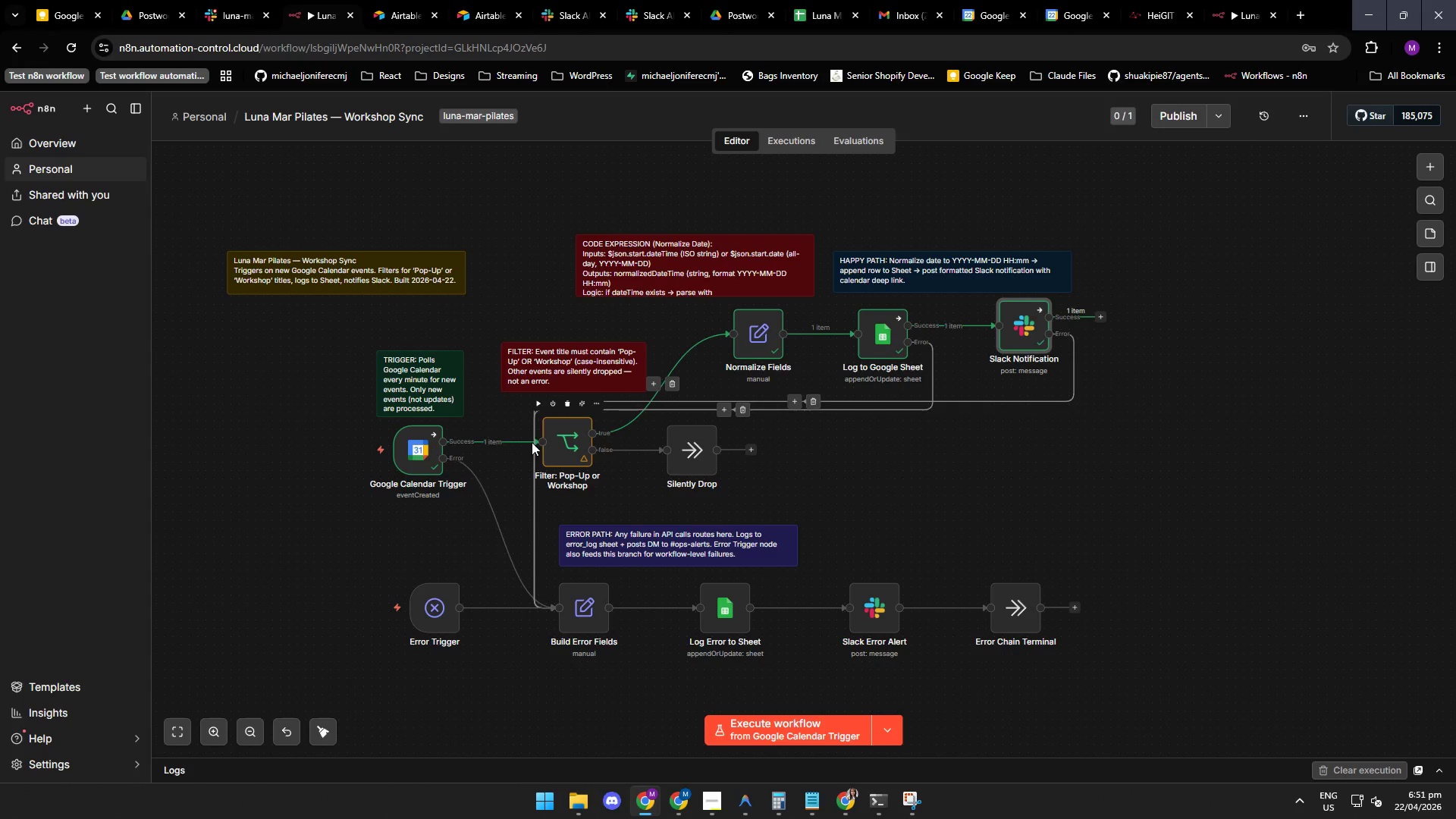 
mouse_move([474, 600])
 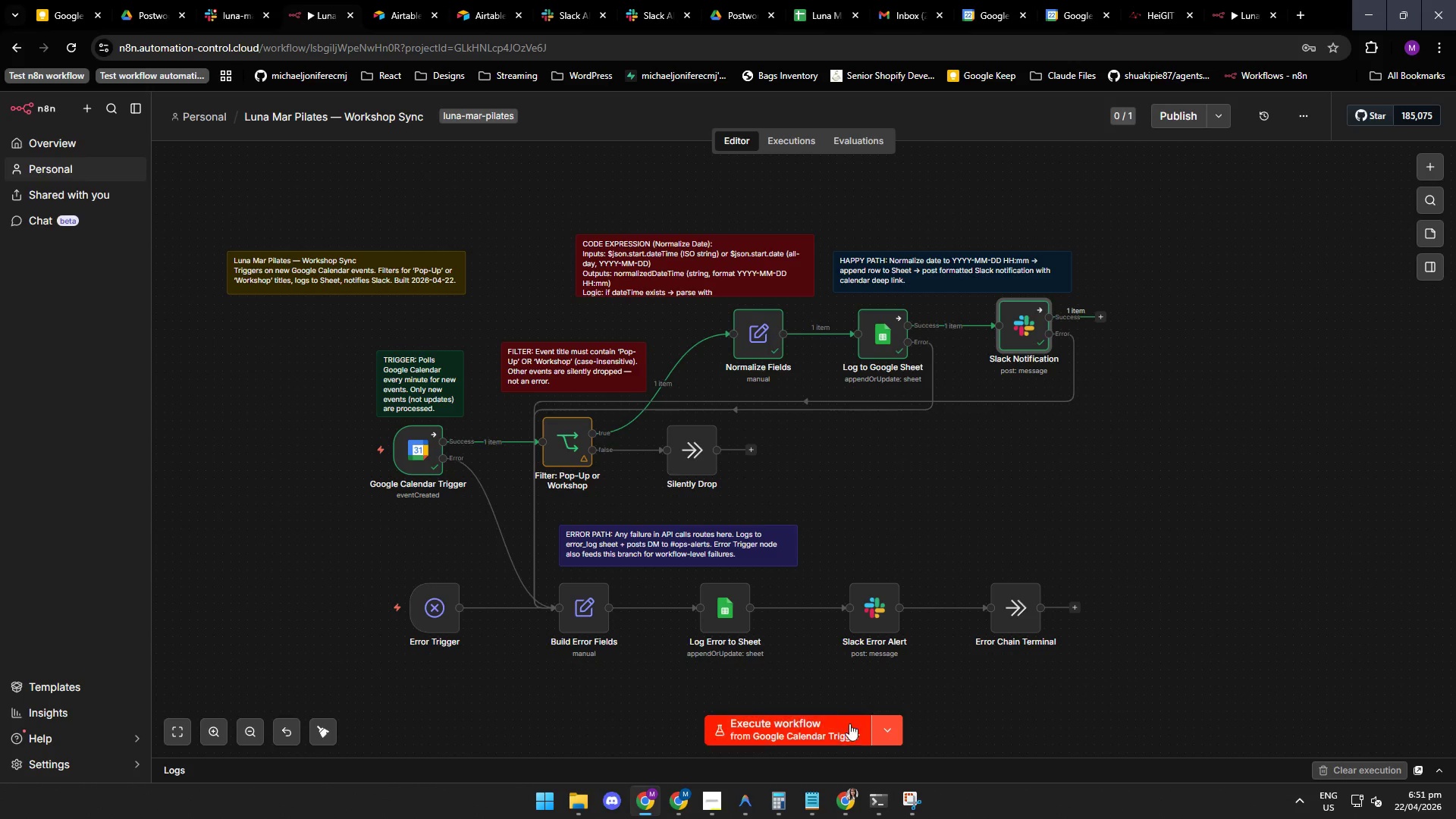 
left_click([742, 806])
 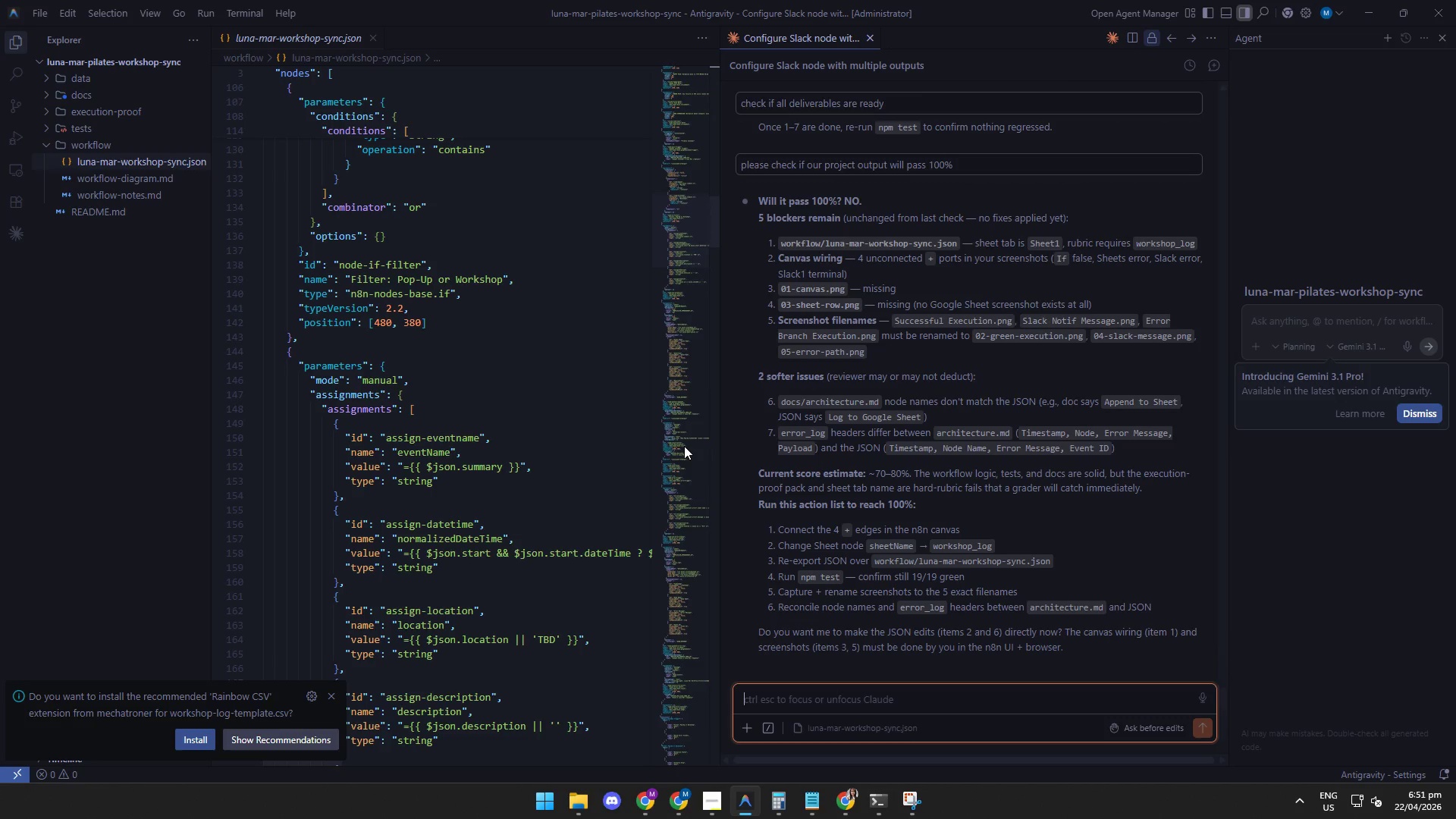 
wait(19.06)
 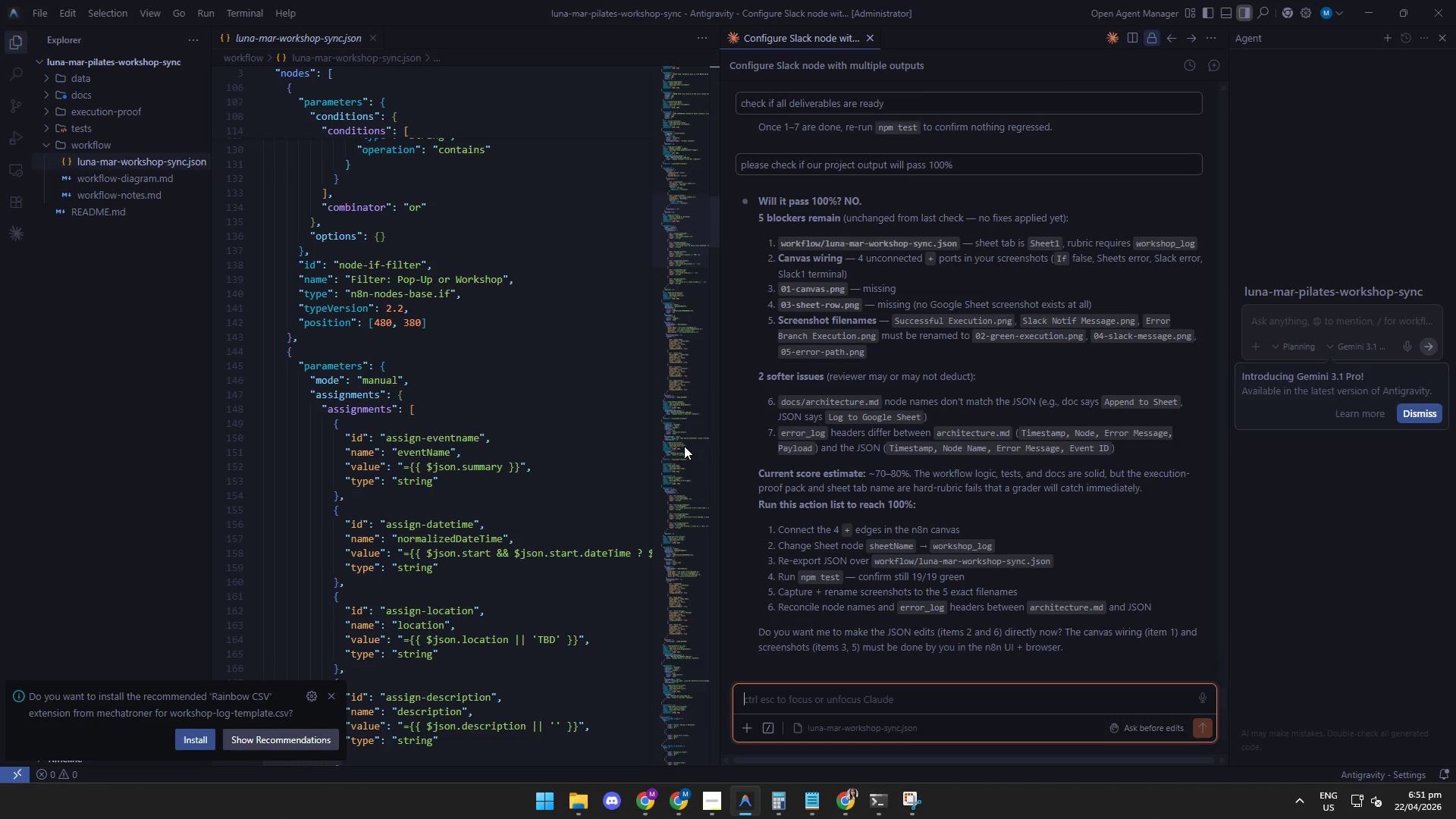 
left_click([642, 802])
 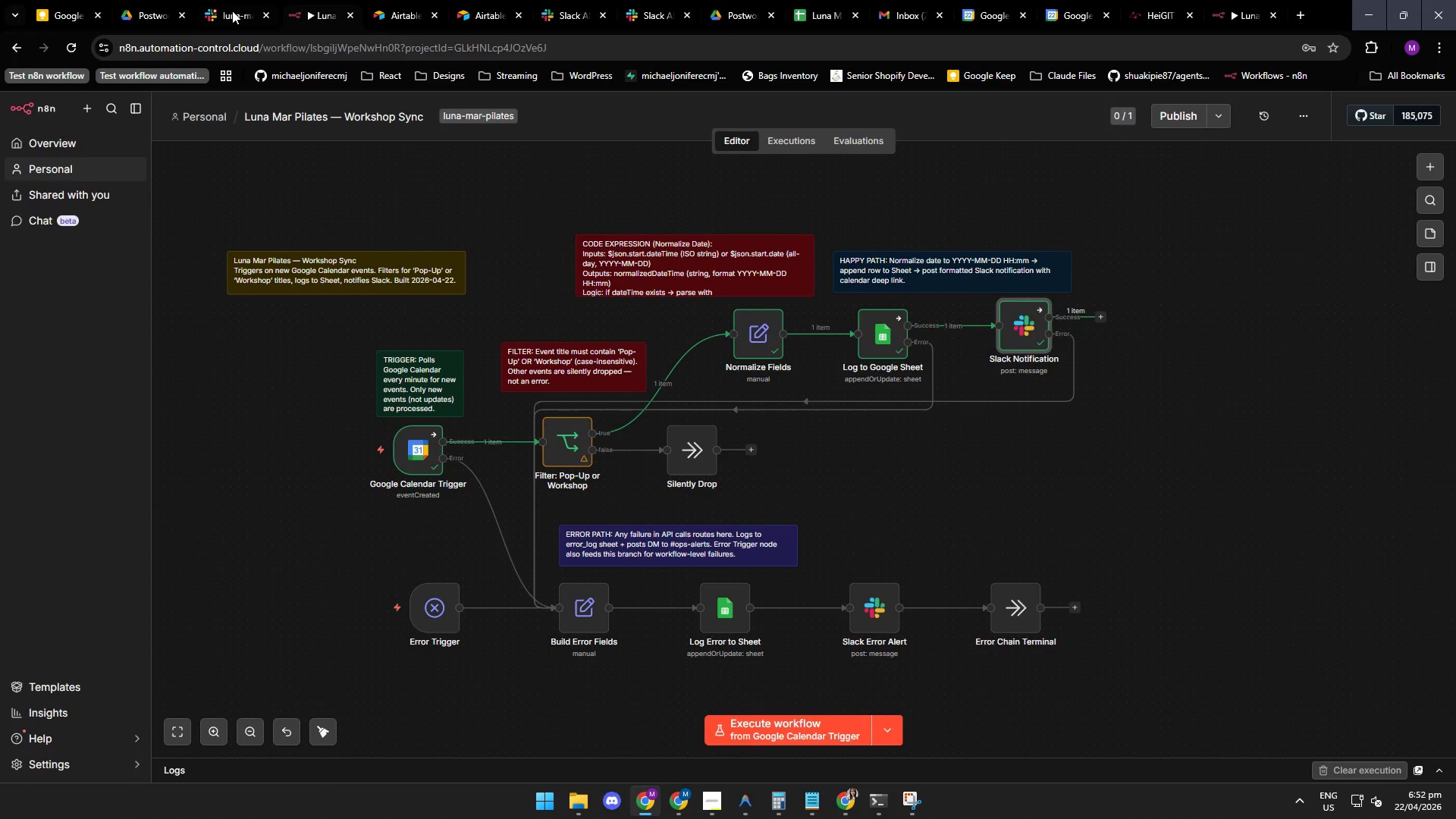 
left_click([229, 11])
 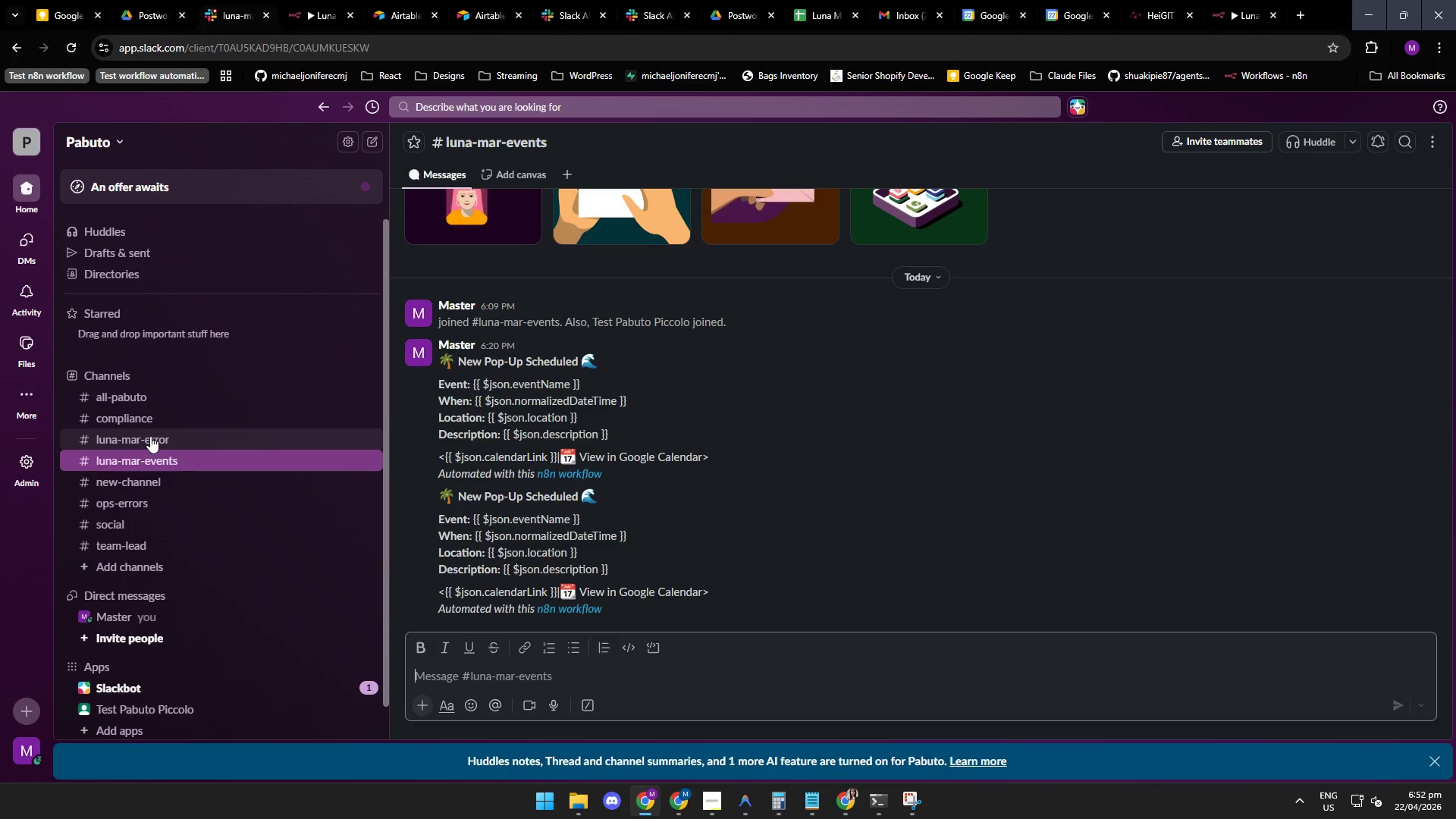 
left_click([149, 432])
 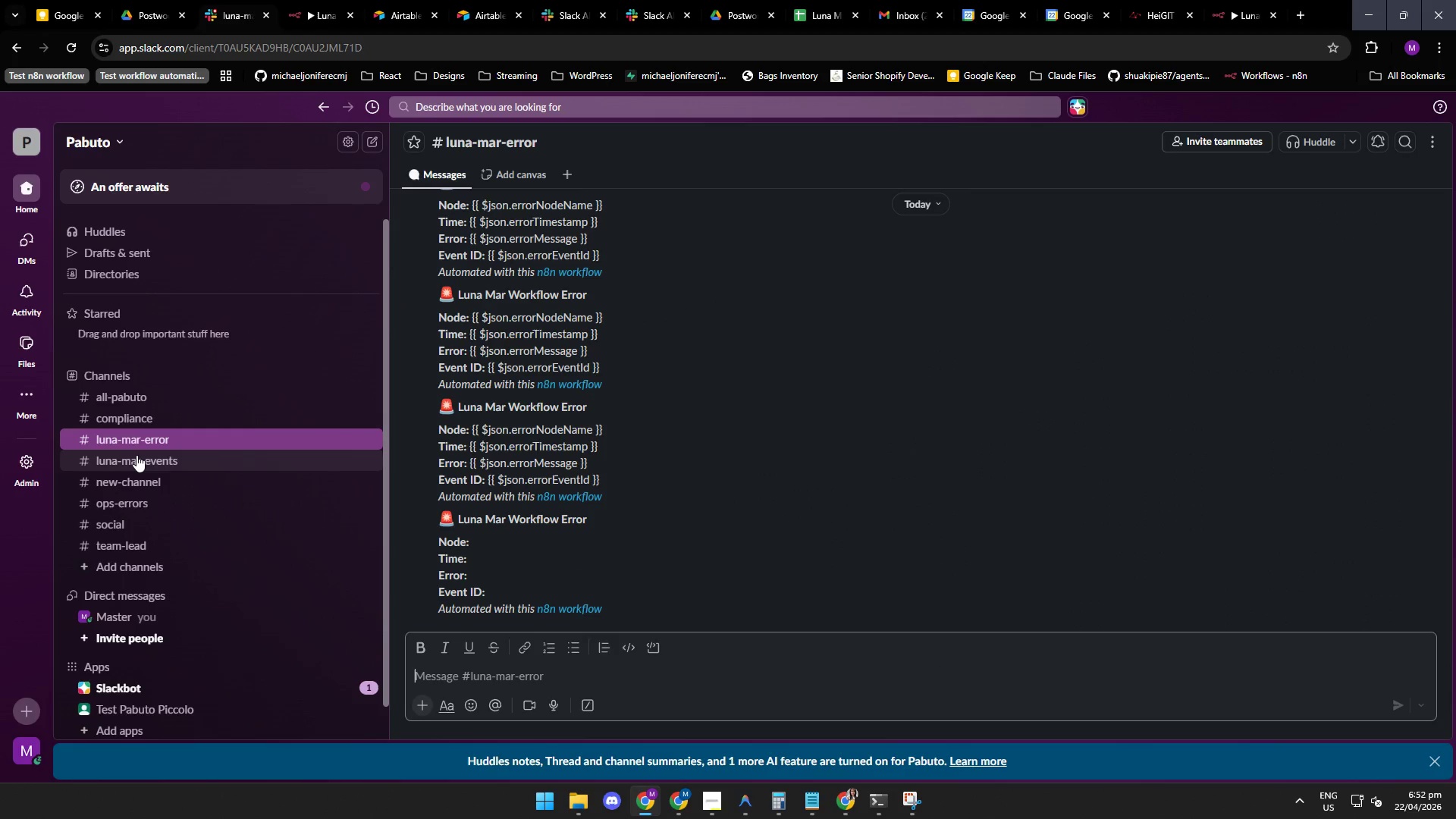 
left_click([141, 456])
 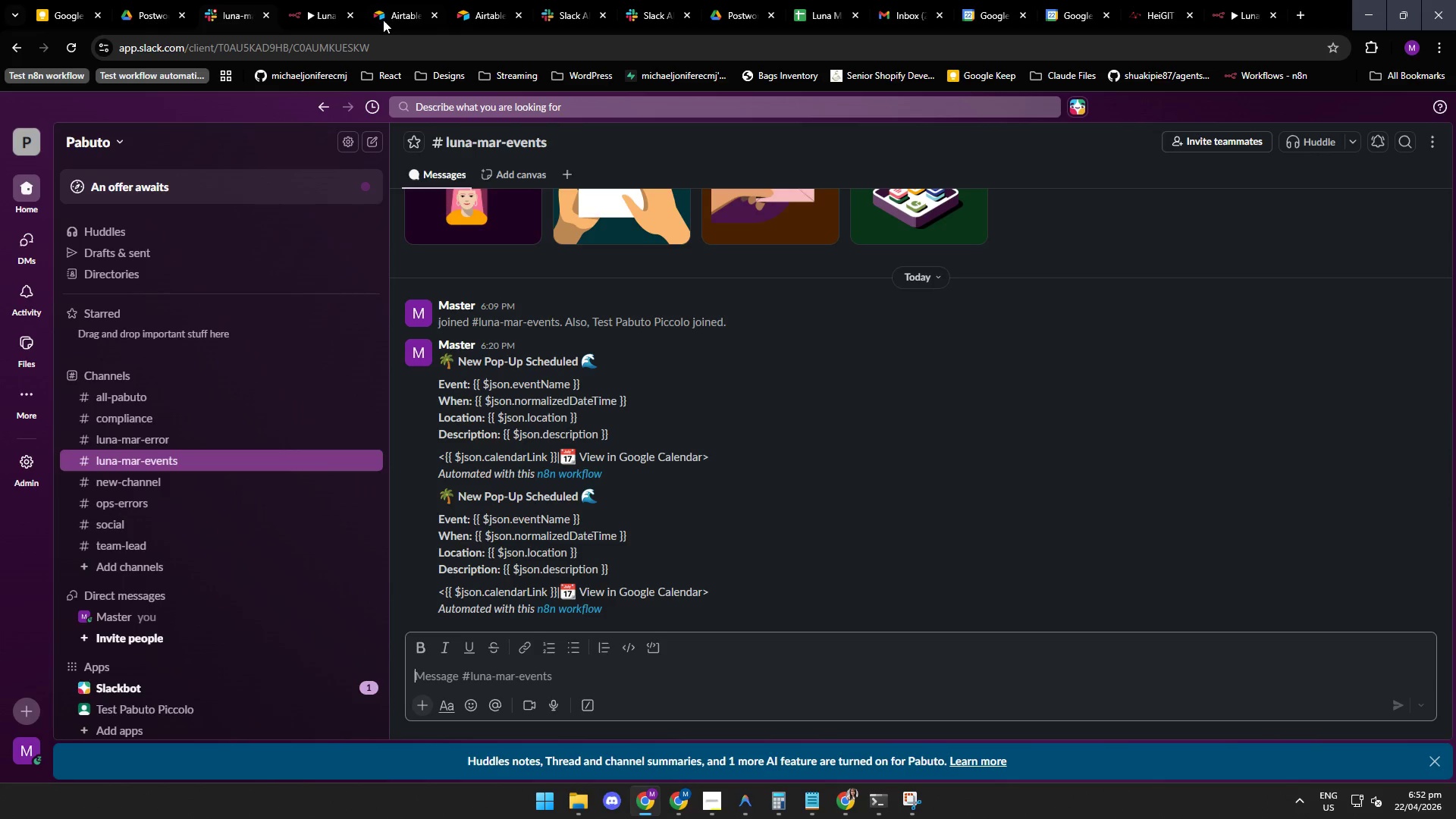 
left_click([394, 17])
 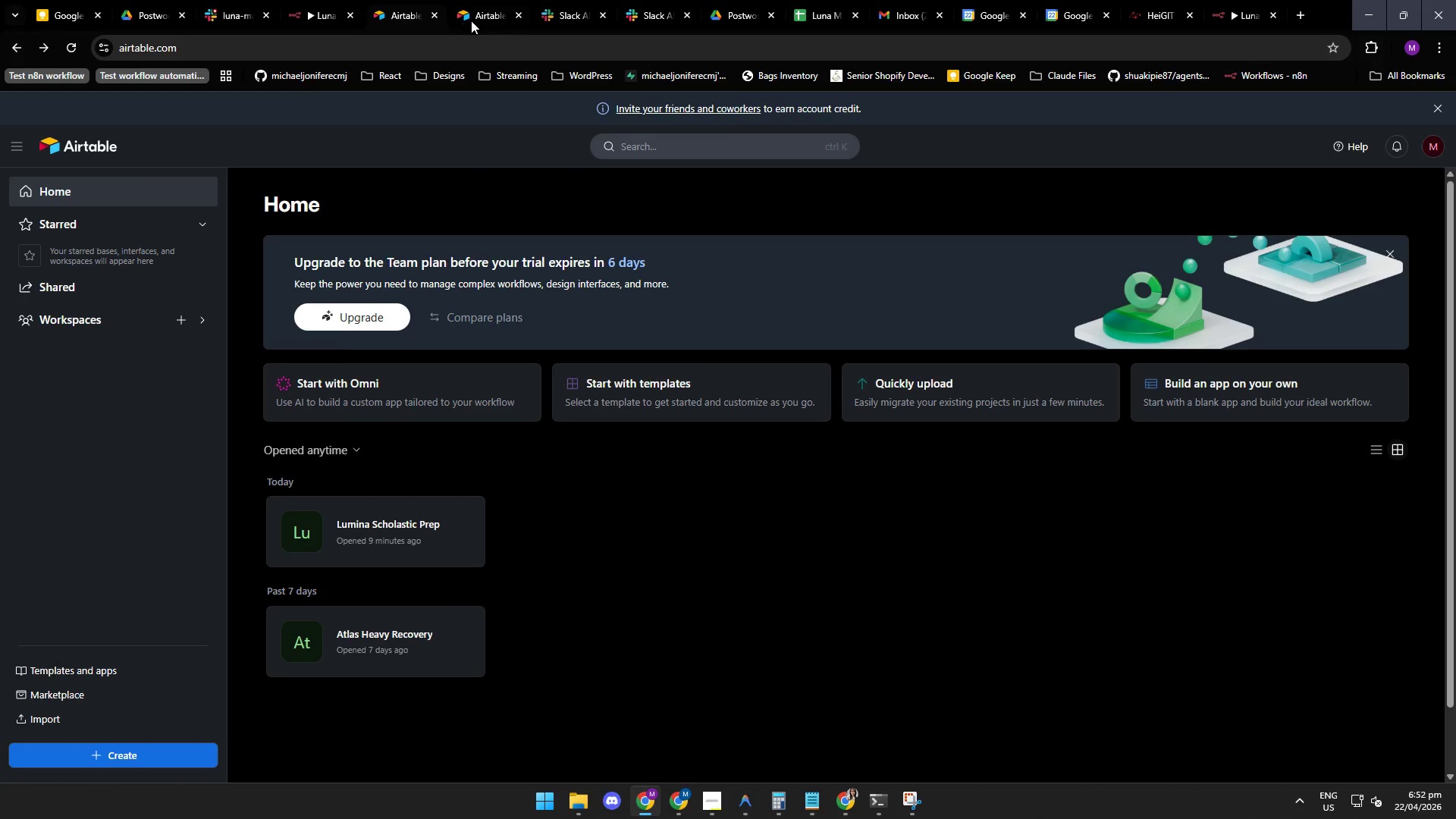 
left_click([479, 17])
 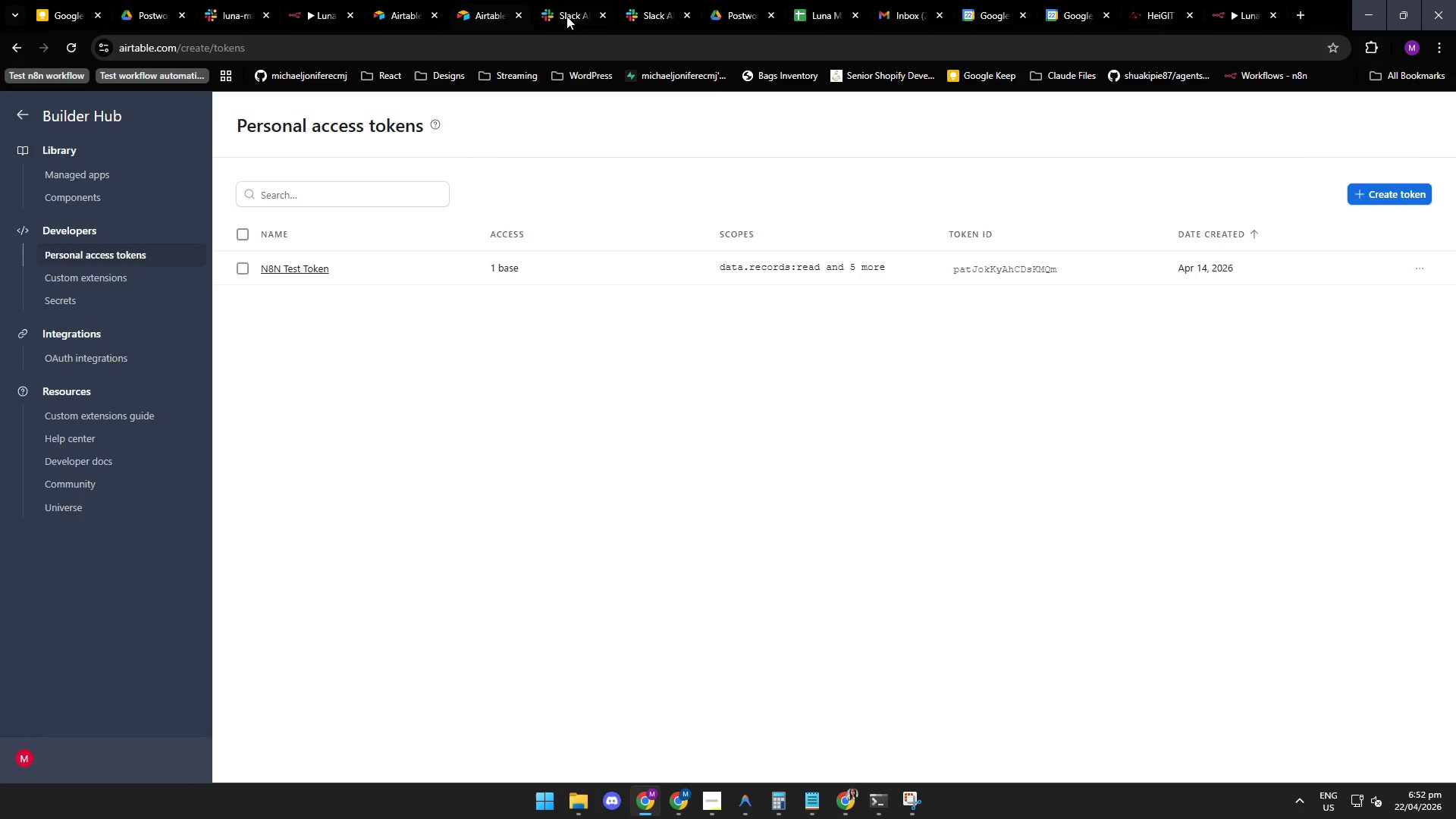 
left_click([565, 19])
 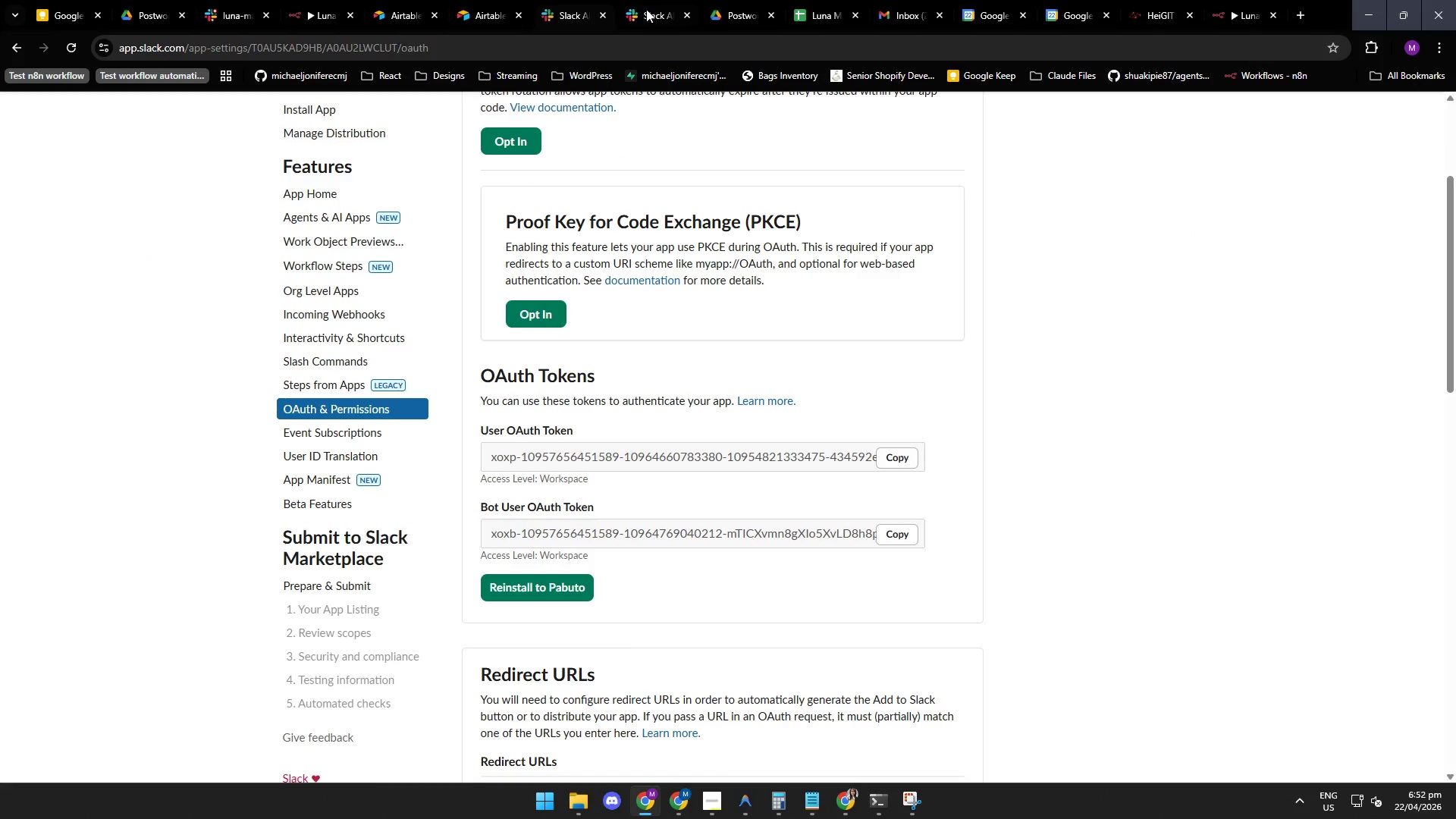 
left_click([651, 13])
 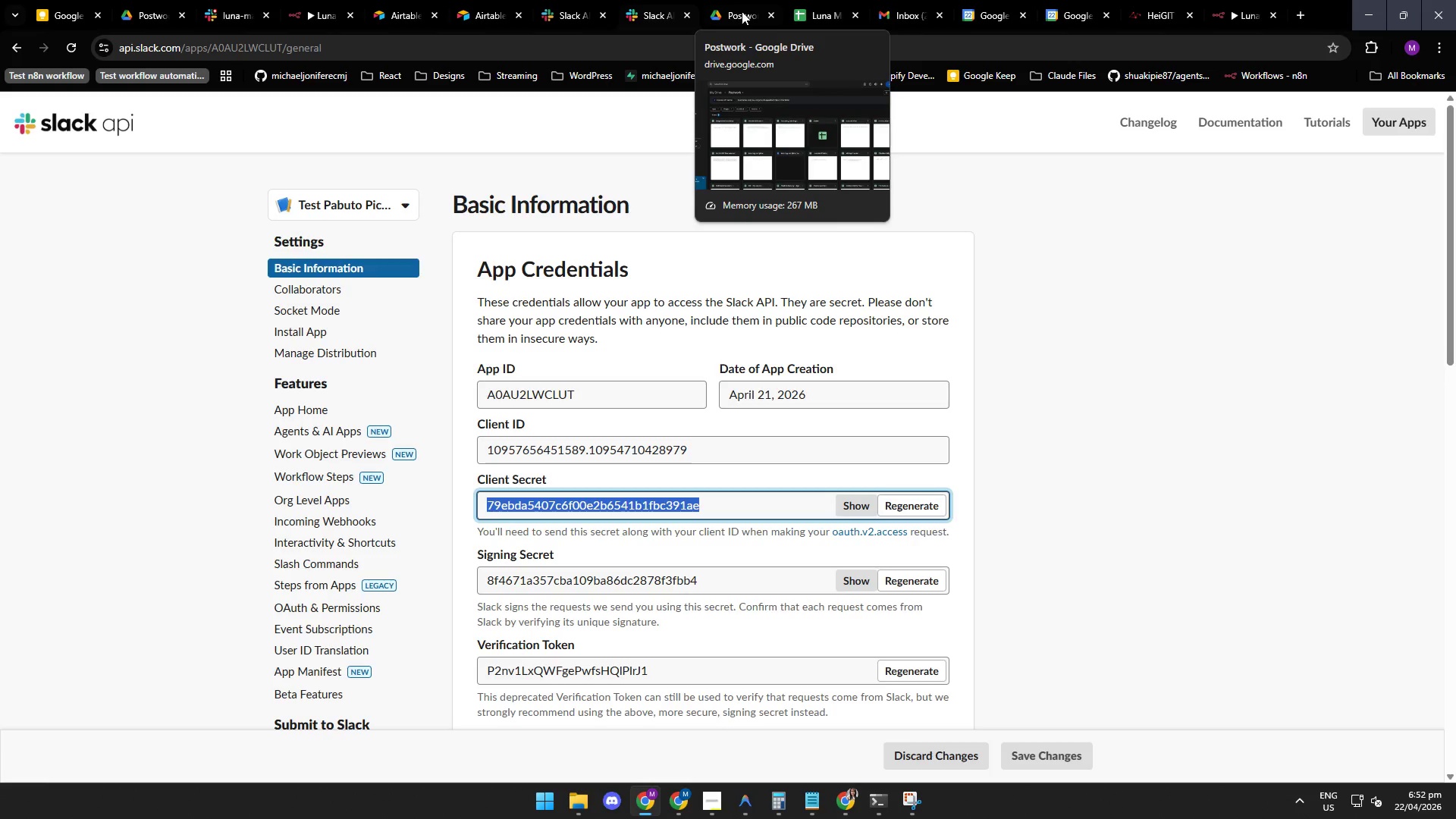 
left_click([740, 14])
 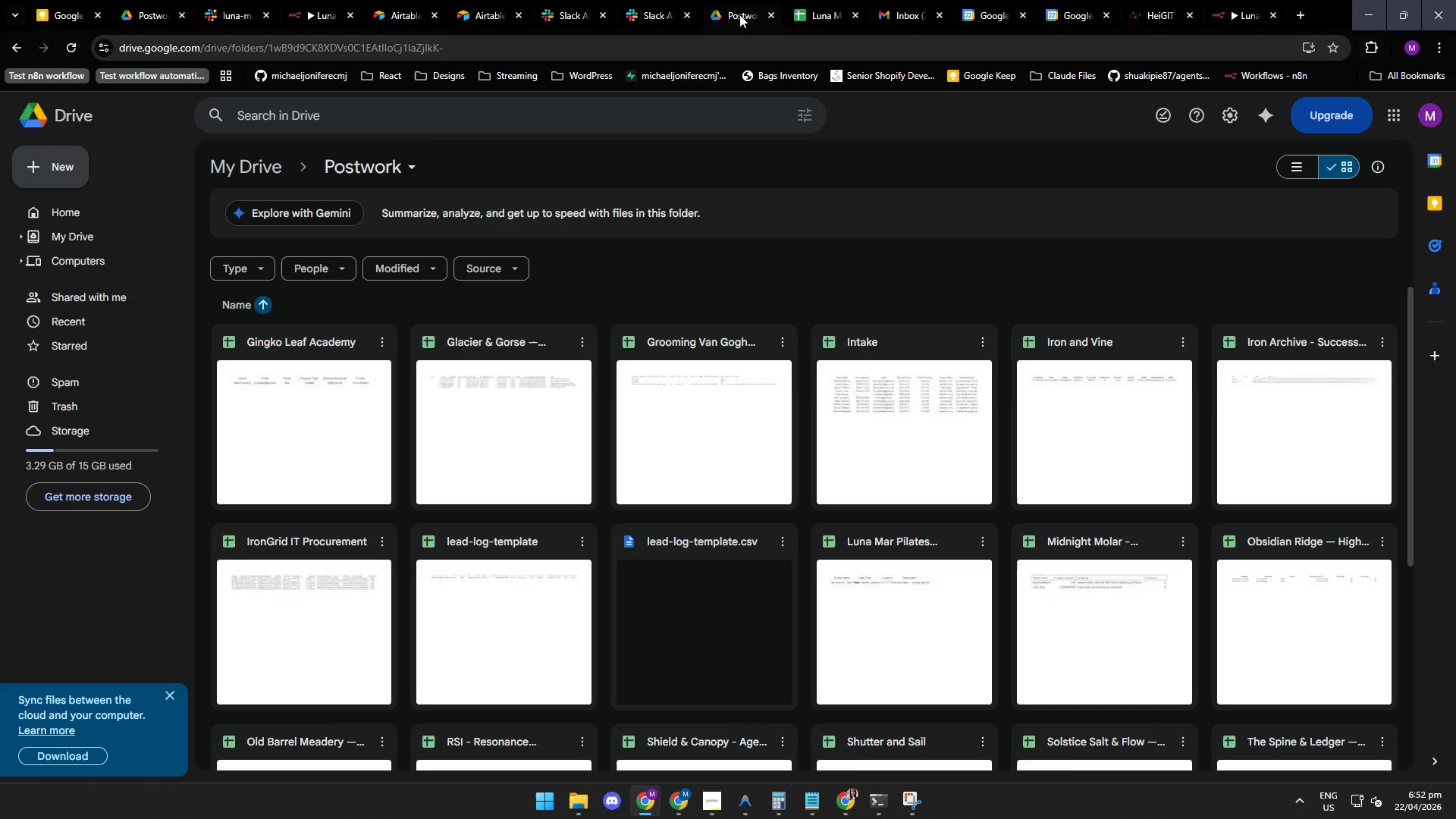 
wait(14.48)
 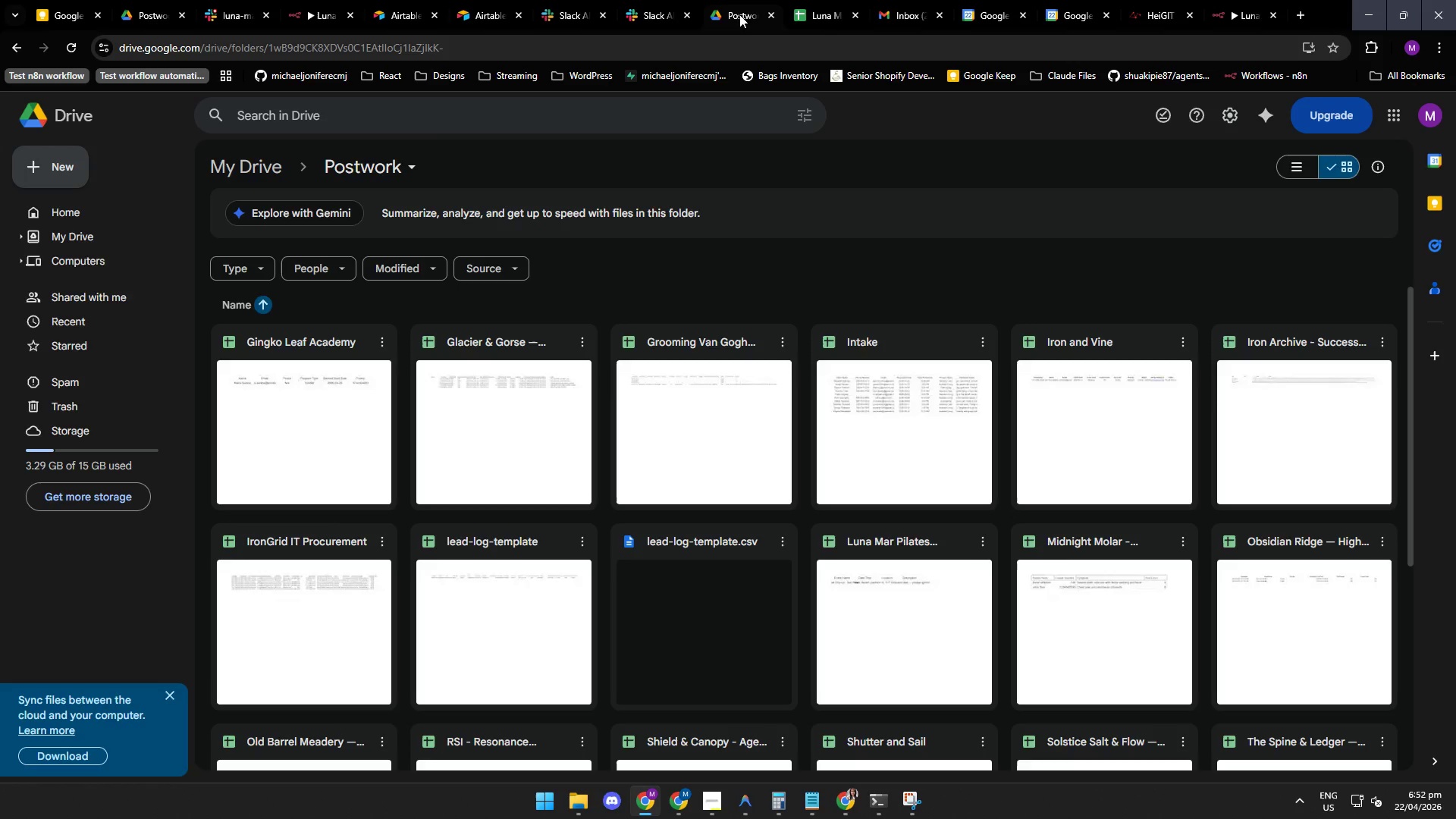 
left_click([904, 9])
 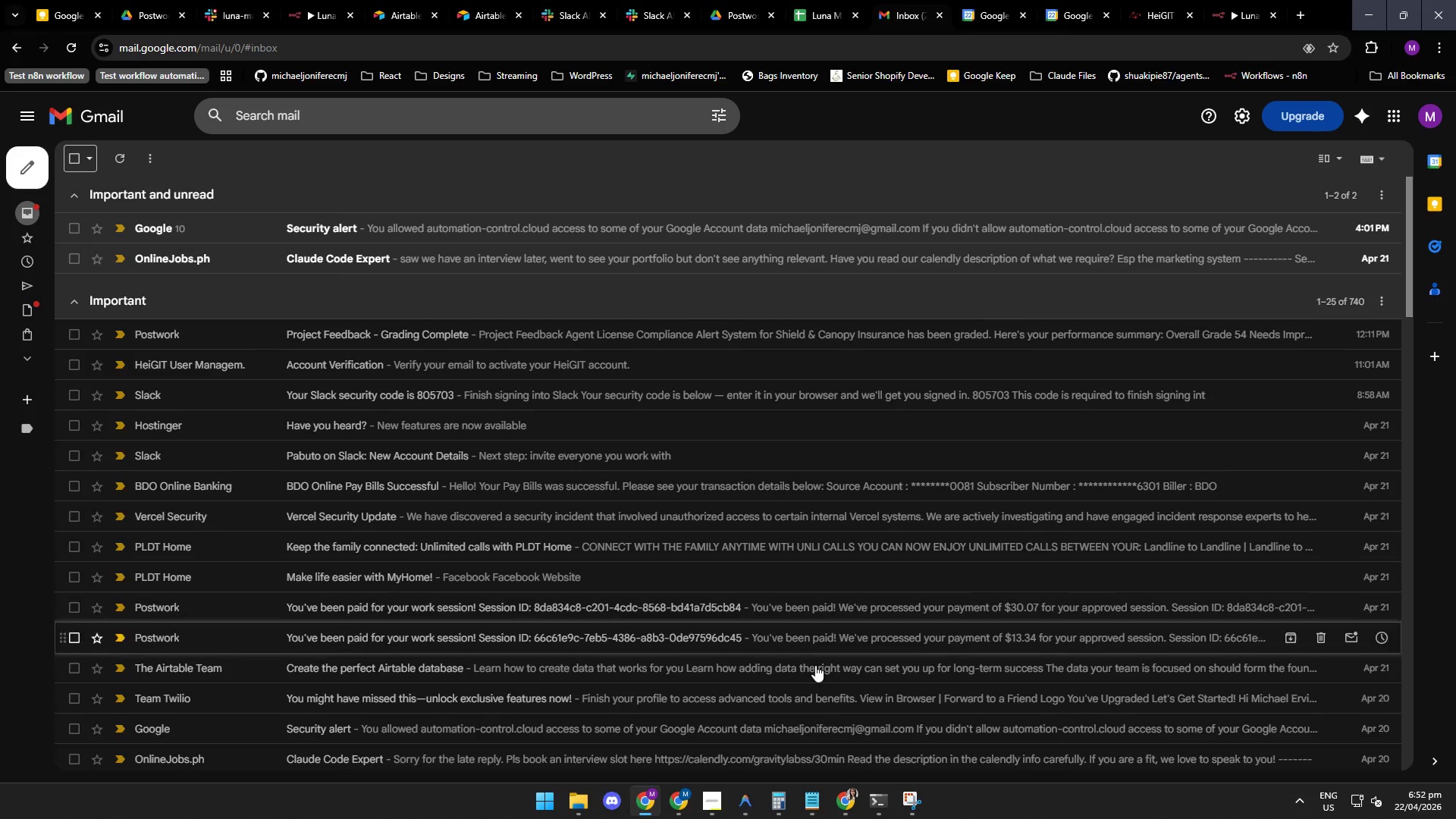 
wait(5.47)
 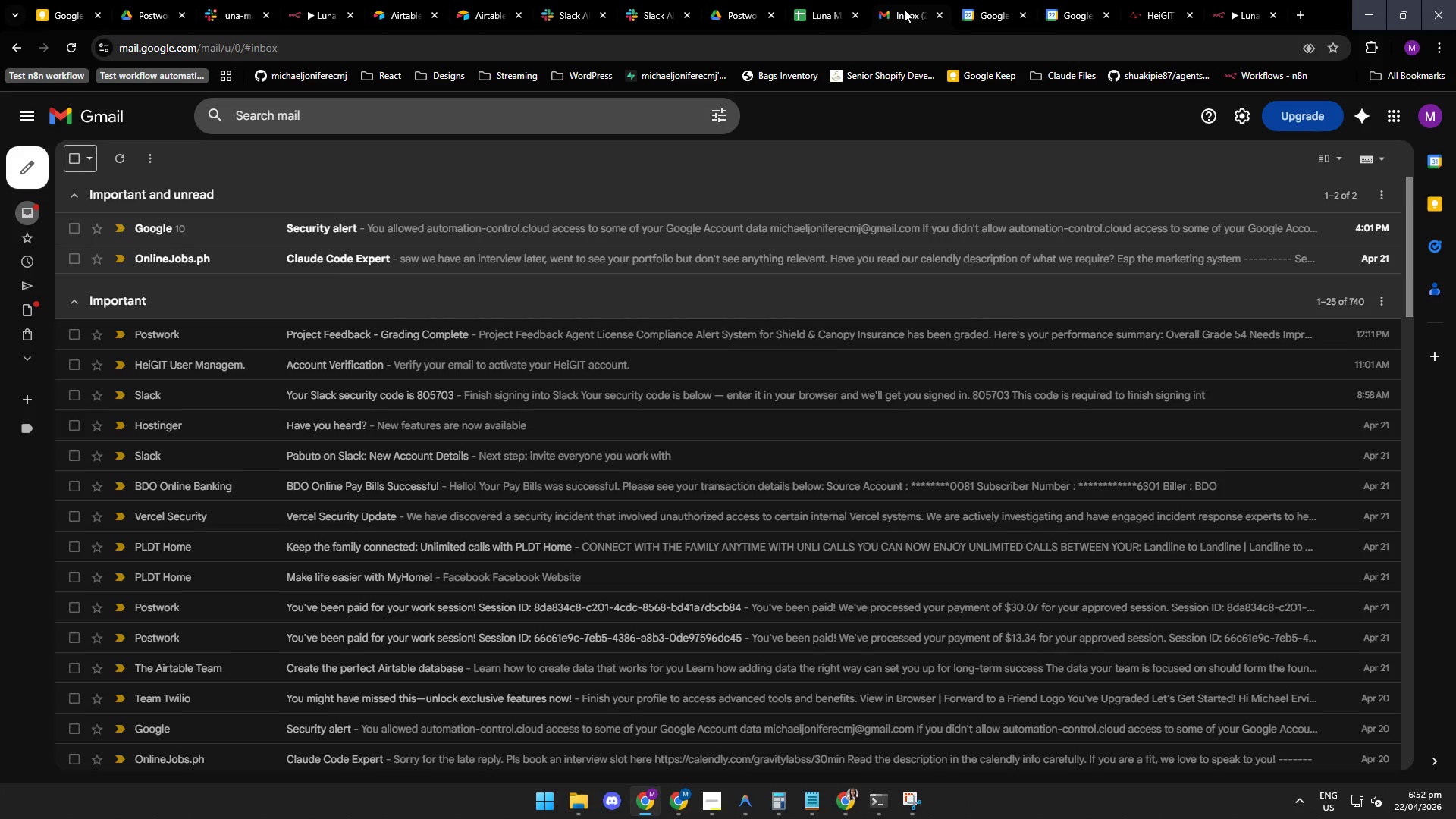 
left_click([743, 811])
 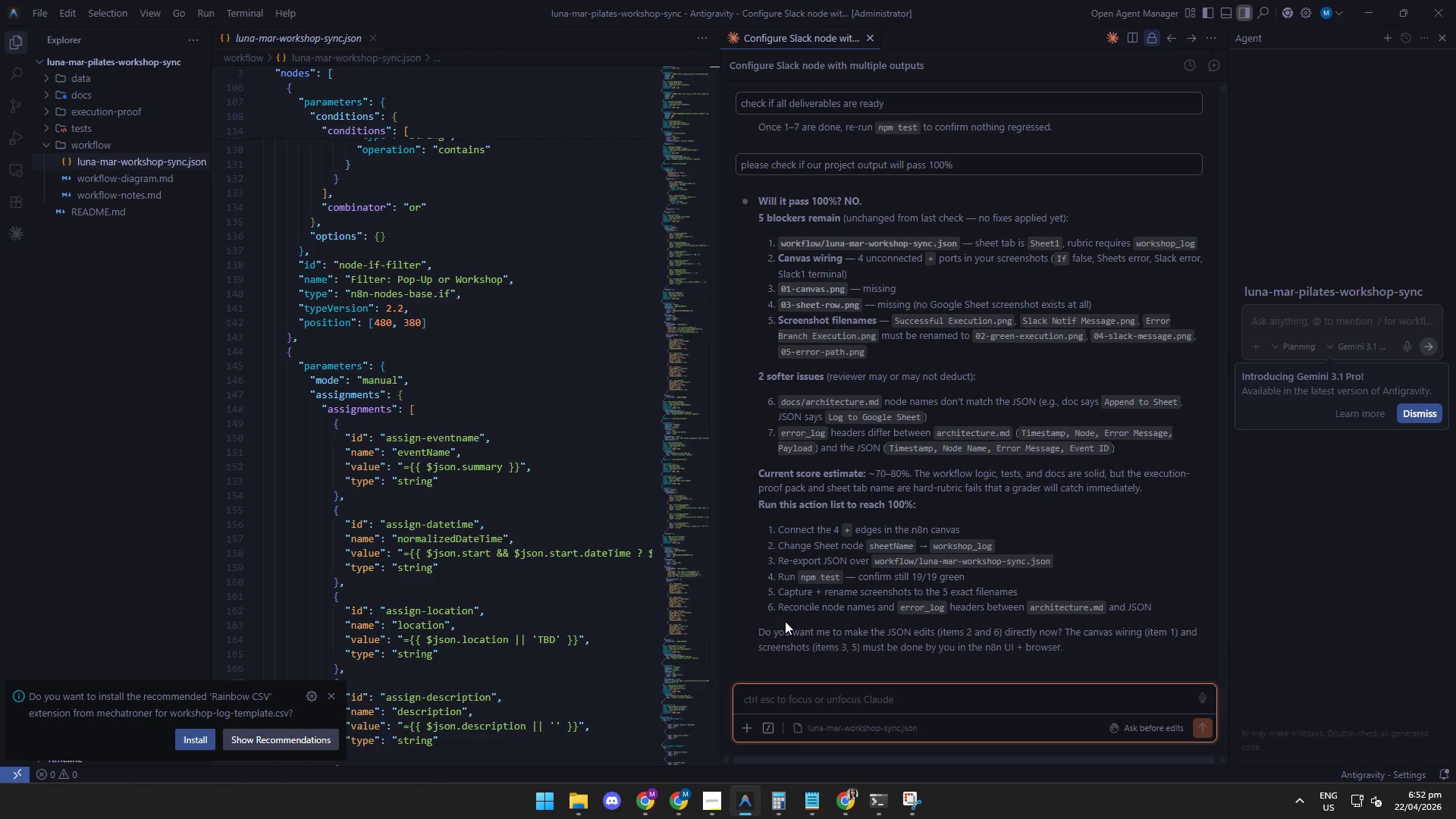 
wait(6.28)
 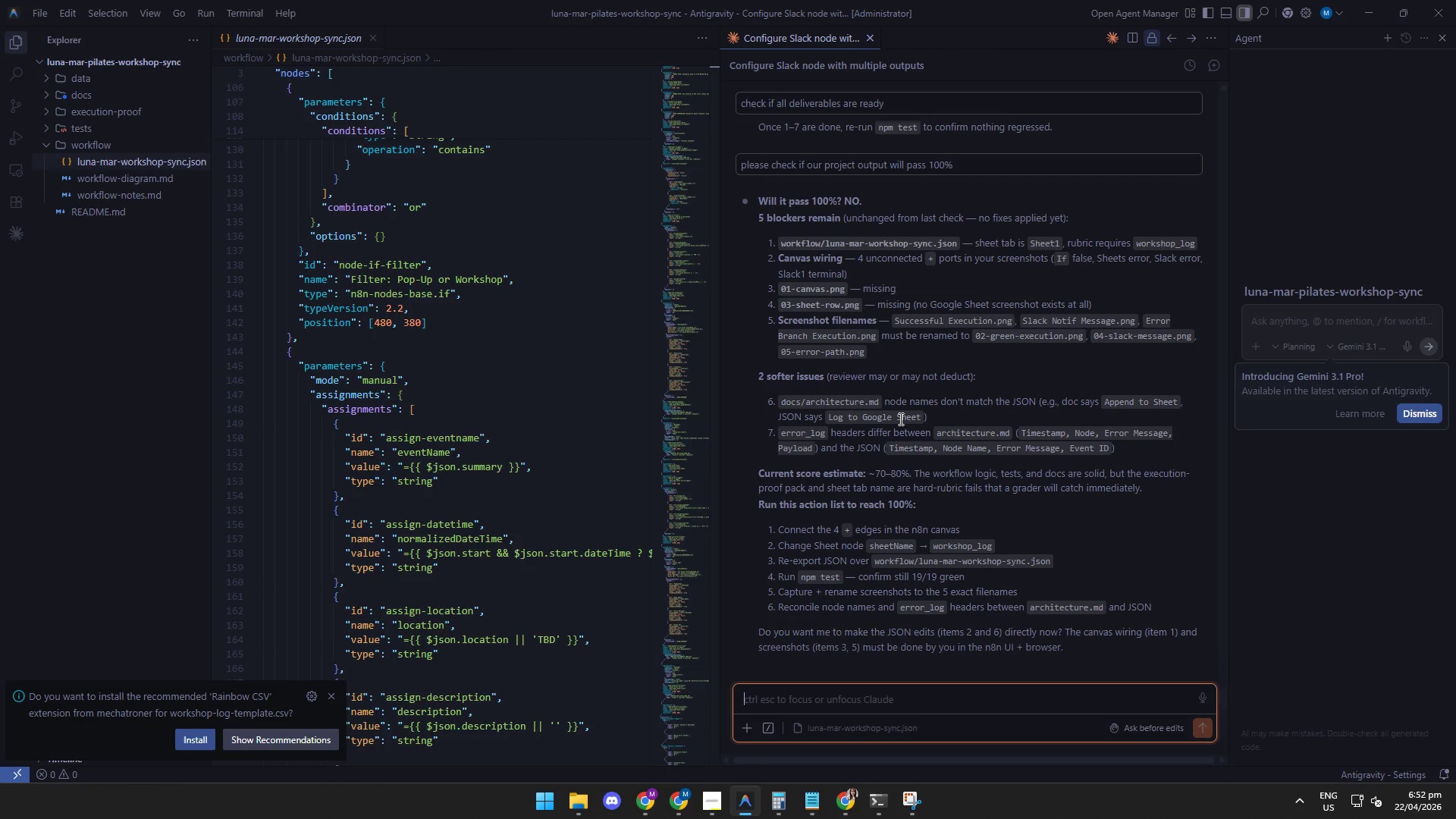 
left_click([782, 623])
 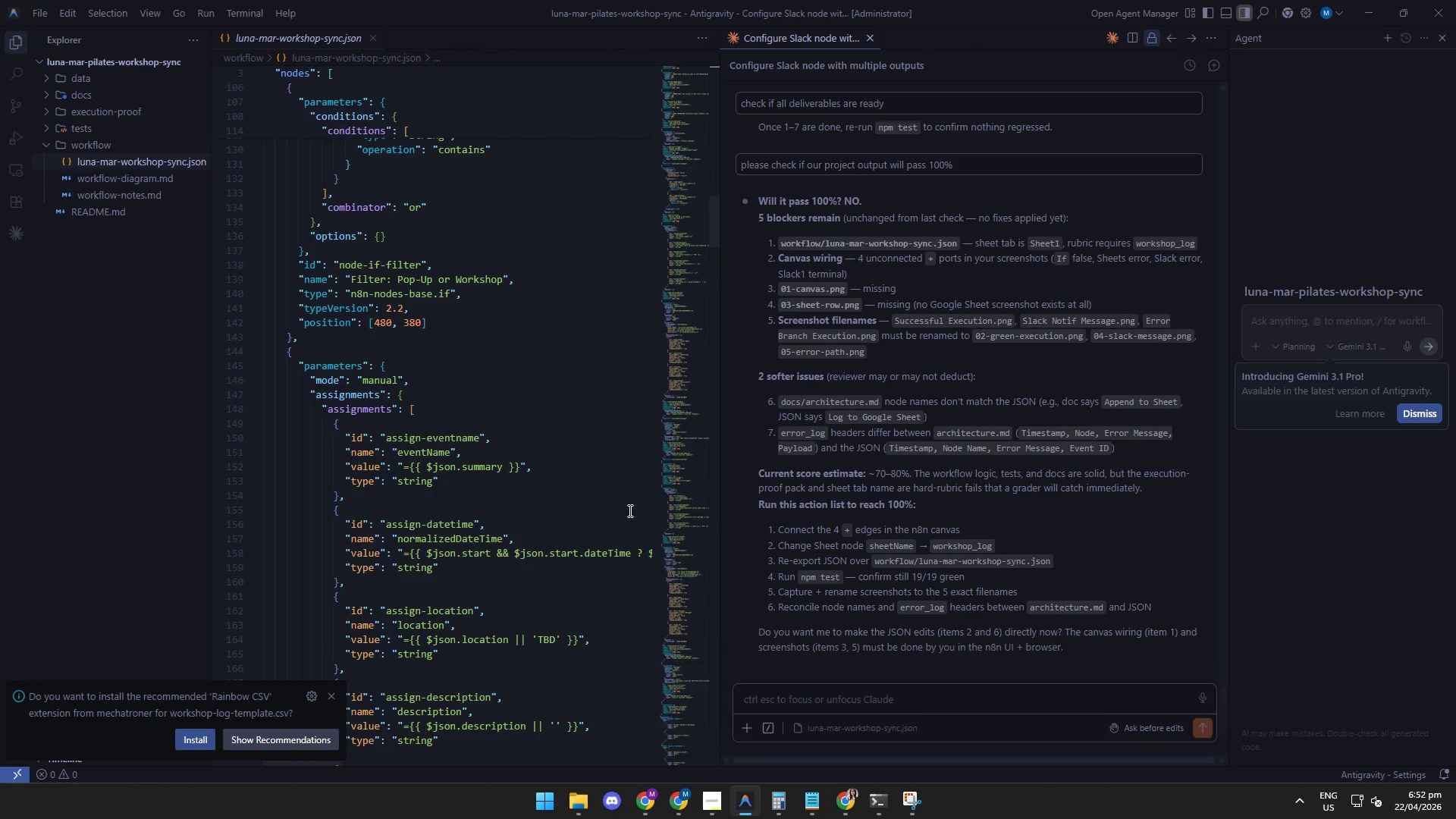 
wait(10.17)
 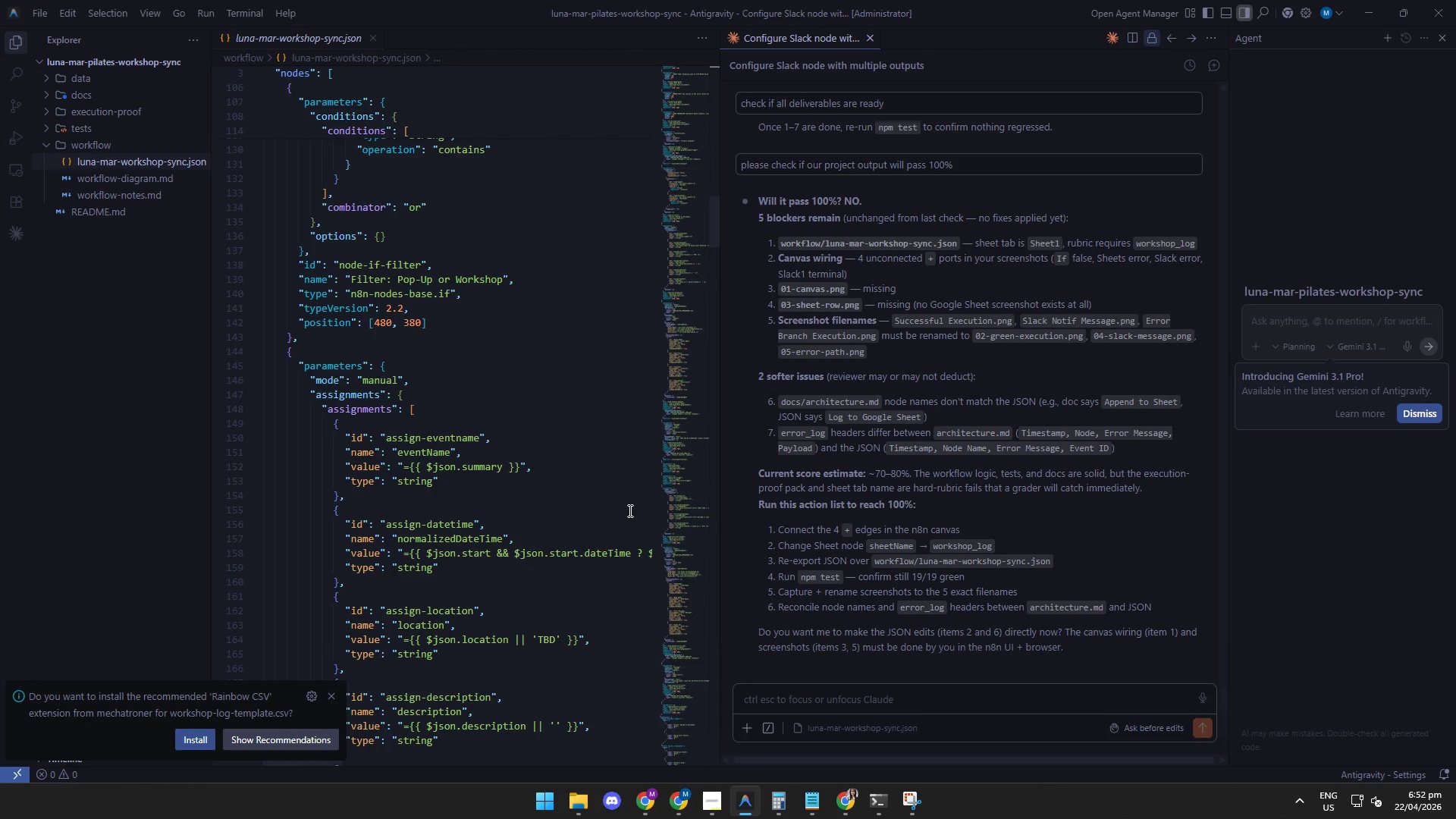 
left_click([765, 616])
 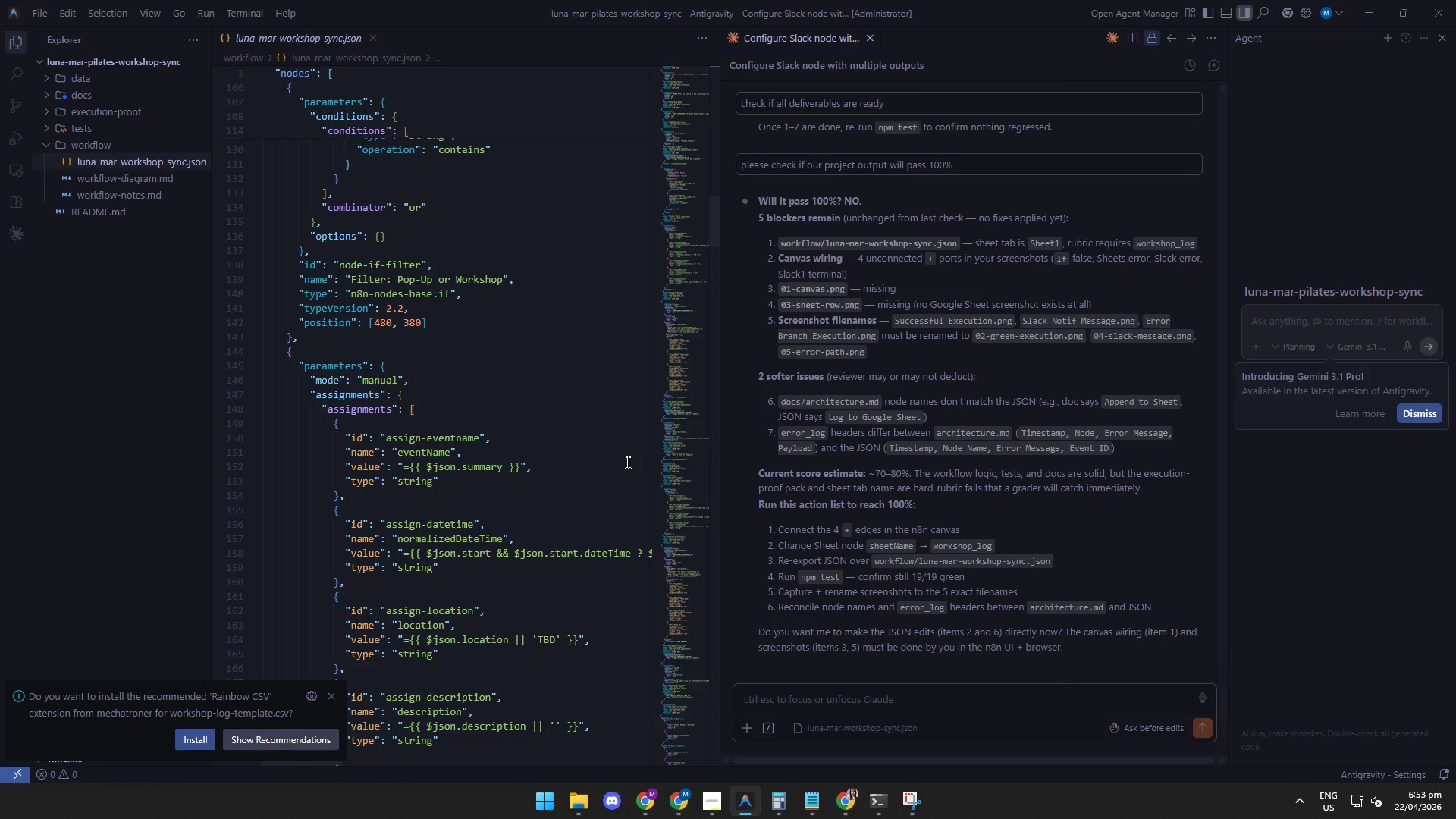 
wait(15.23)
 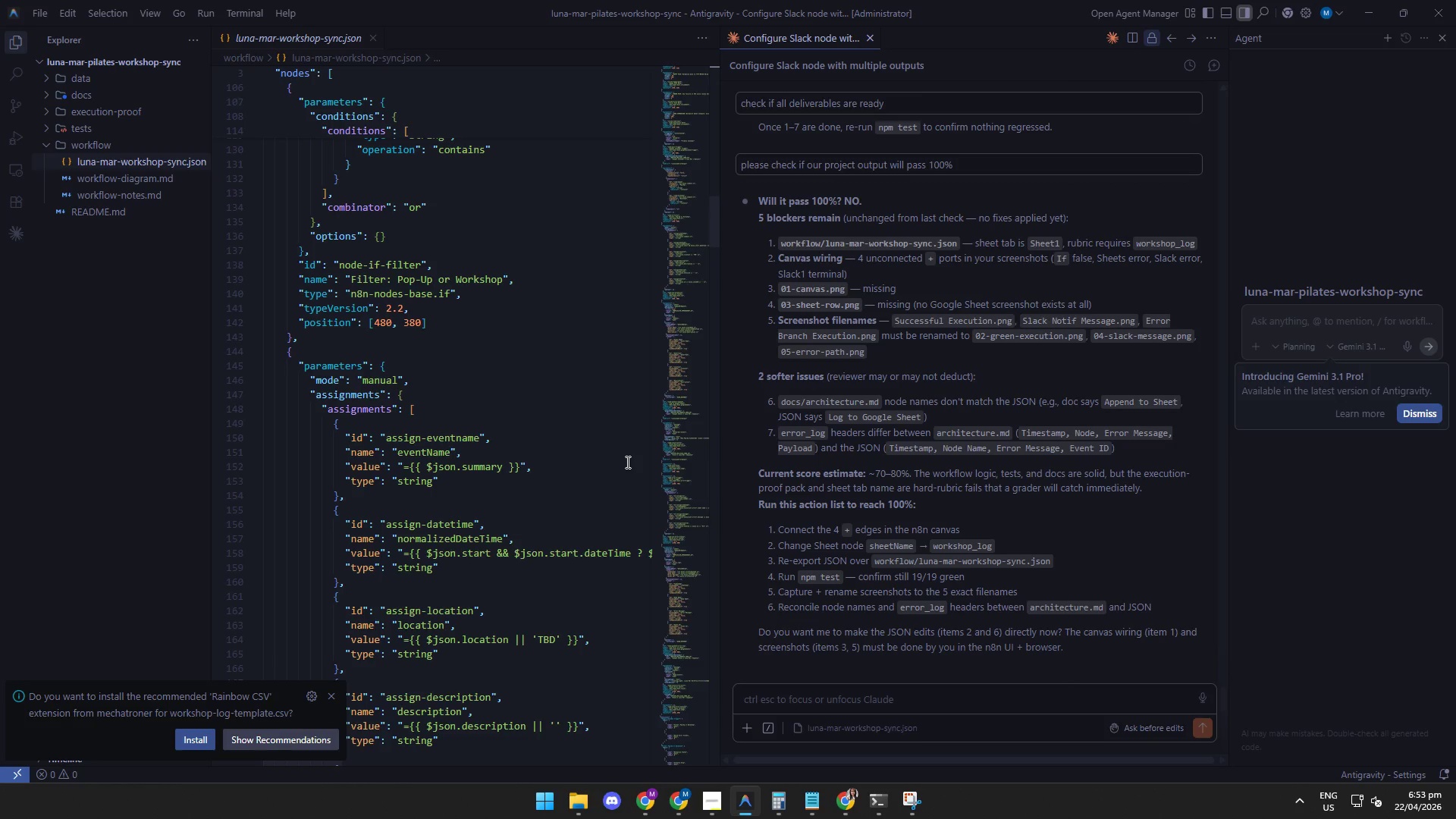 
left_click([809, 610])
 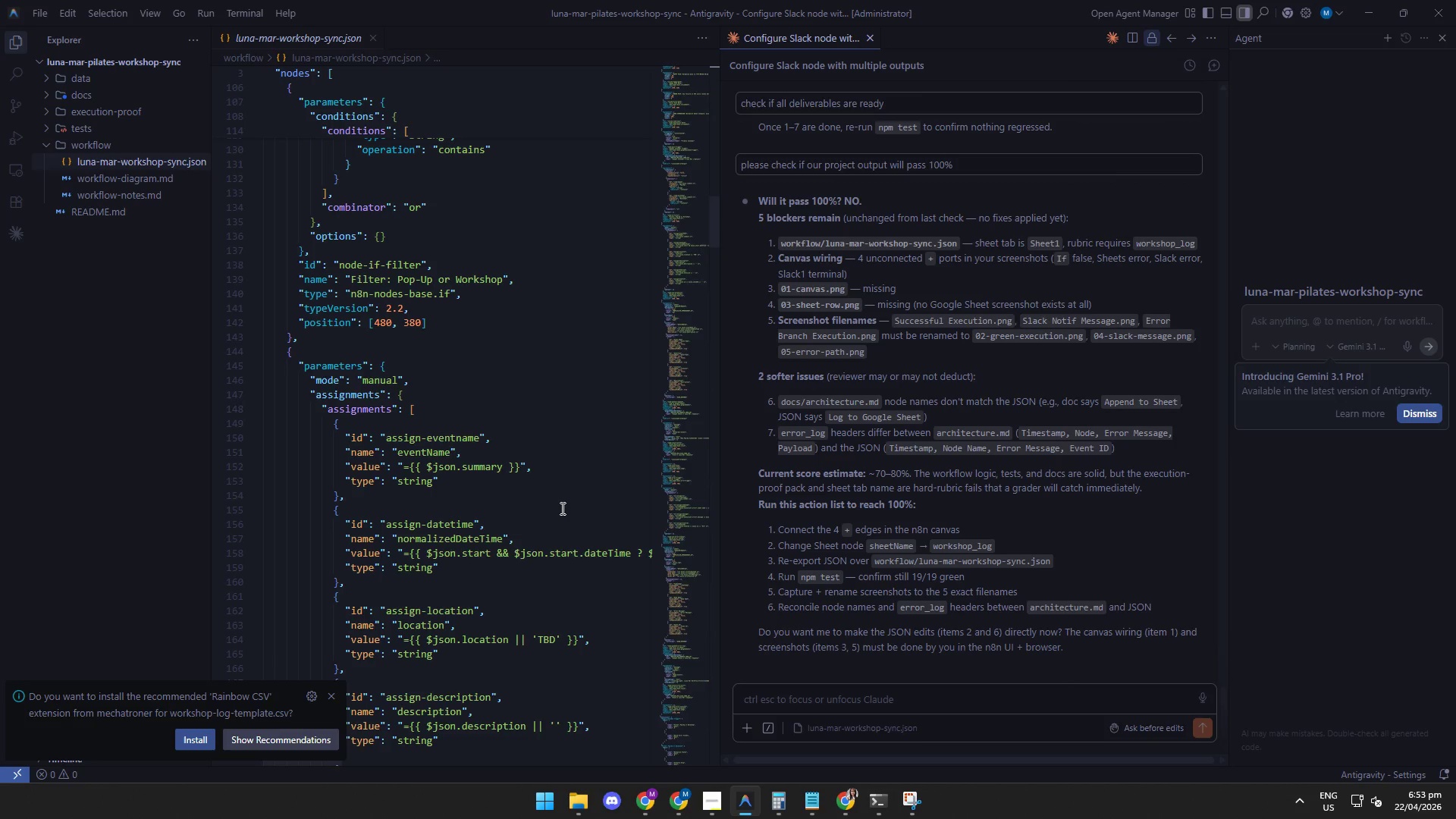 
wait(8.0)
 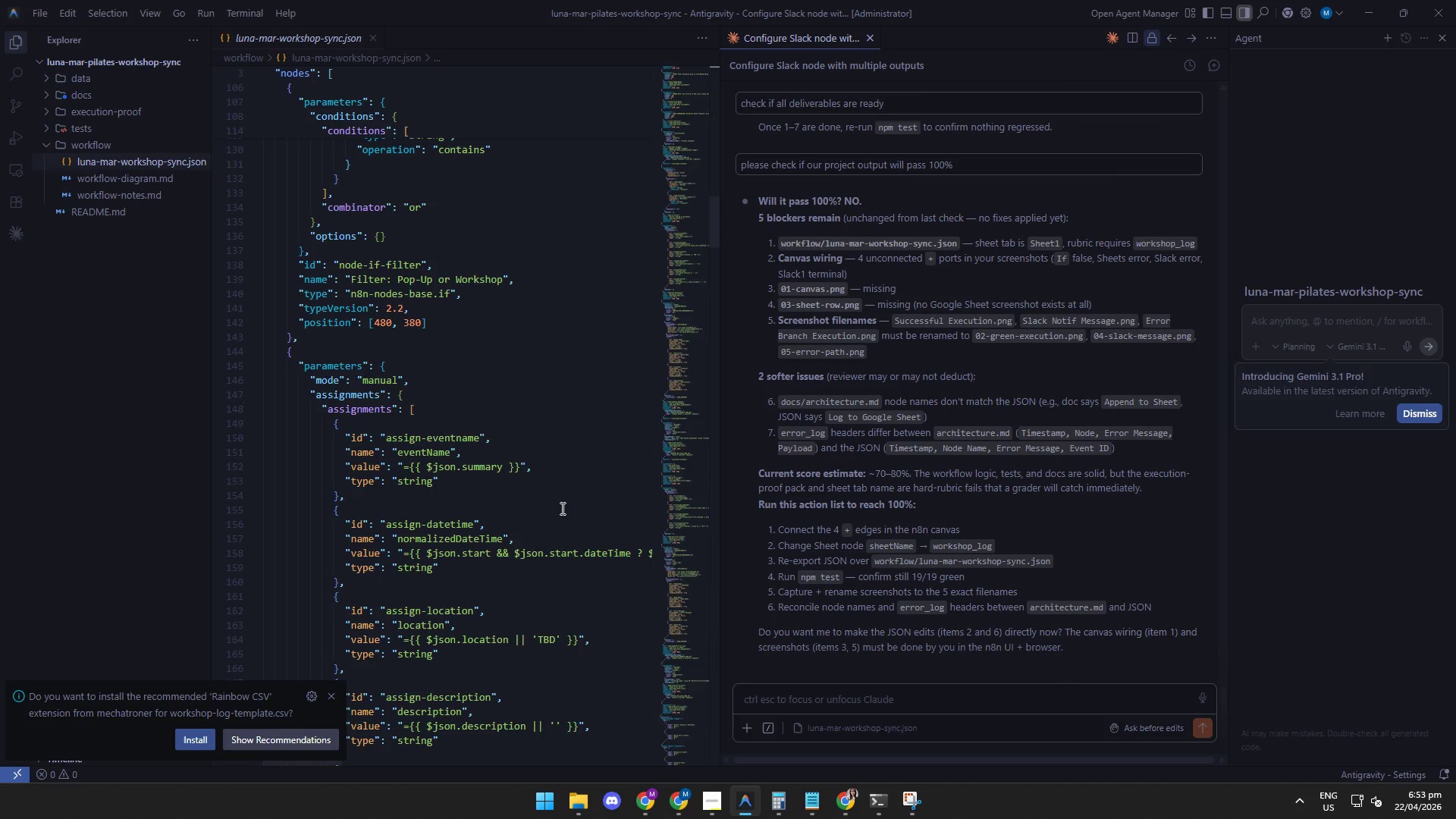 
scroll: coordinate [453, 396], scroll_direction: down, amount: 5.0
 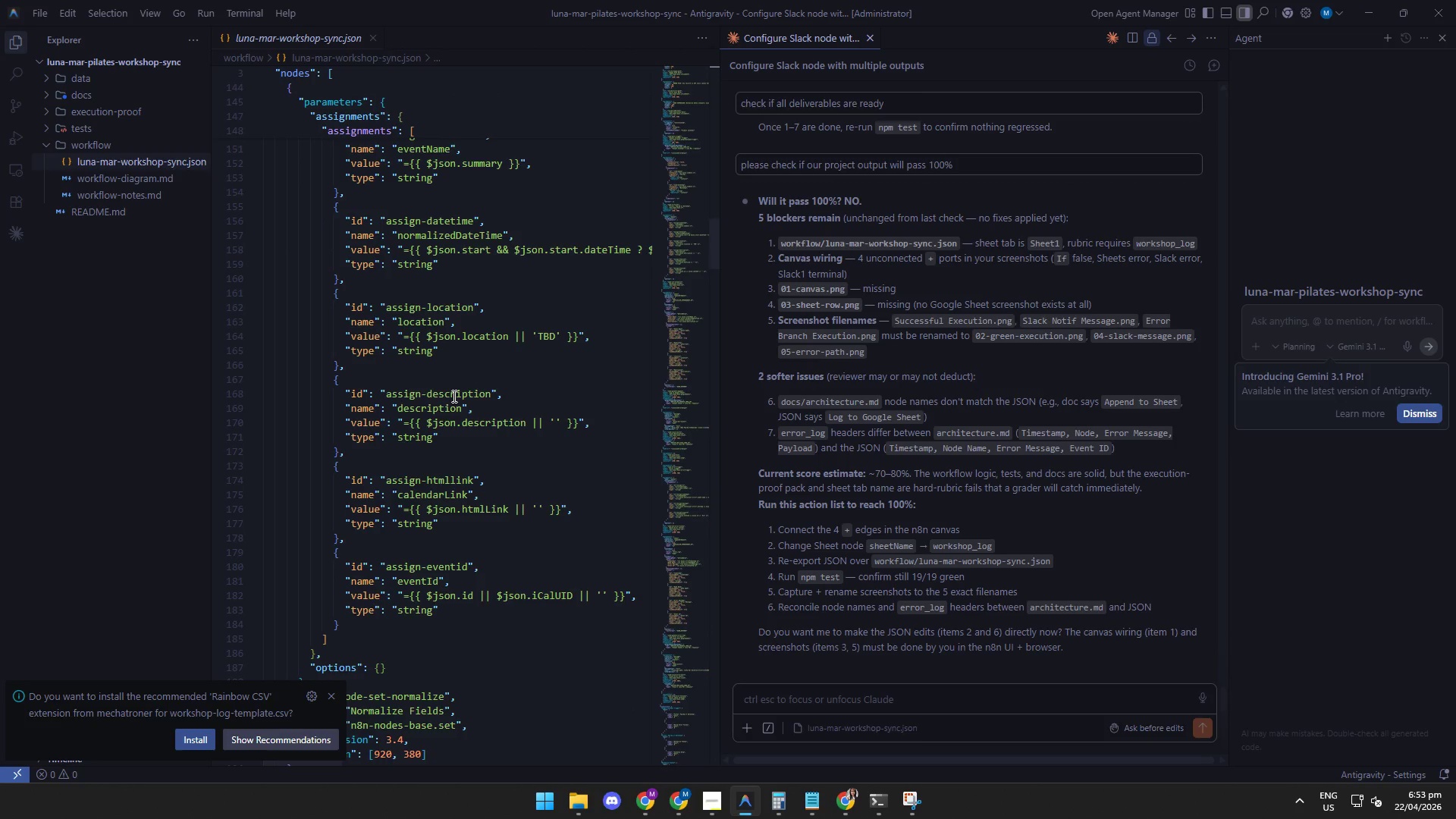 
scroll: coordinate [453, 396], scroll_direction: up, amount: 9.0
 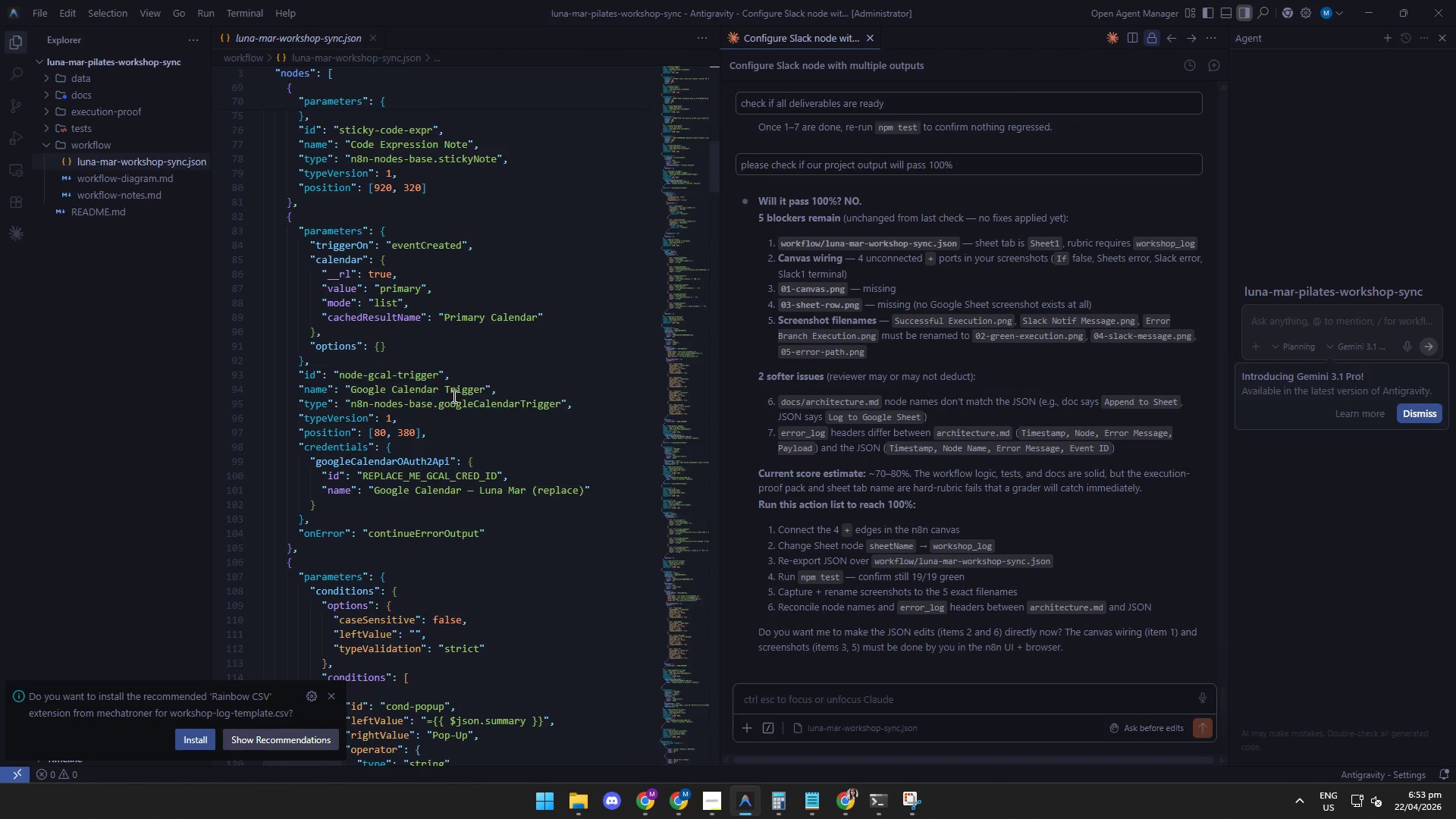 
scroll: coordinate [453, 396], scroll_direction: down, amount: 1.0
 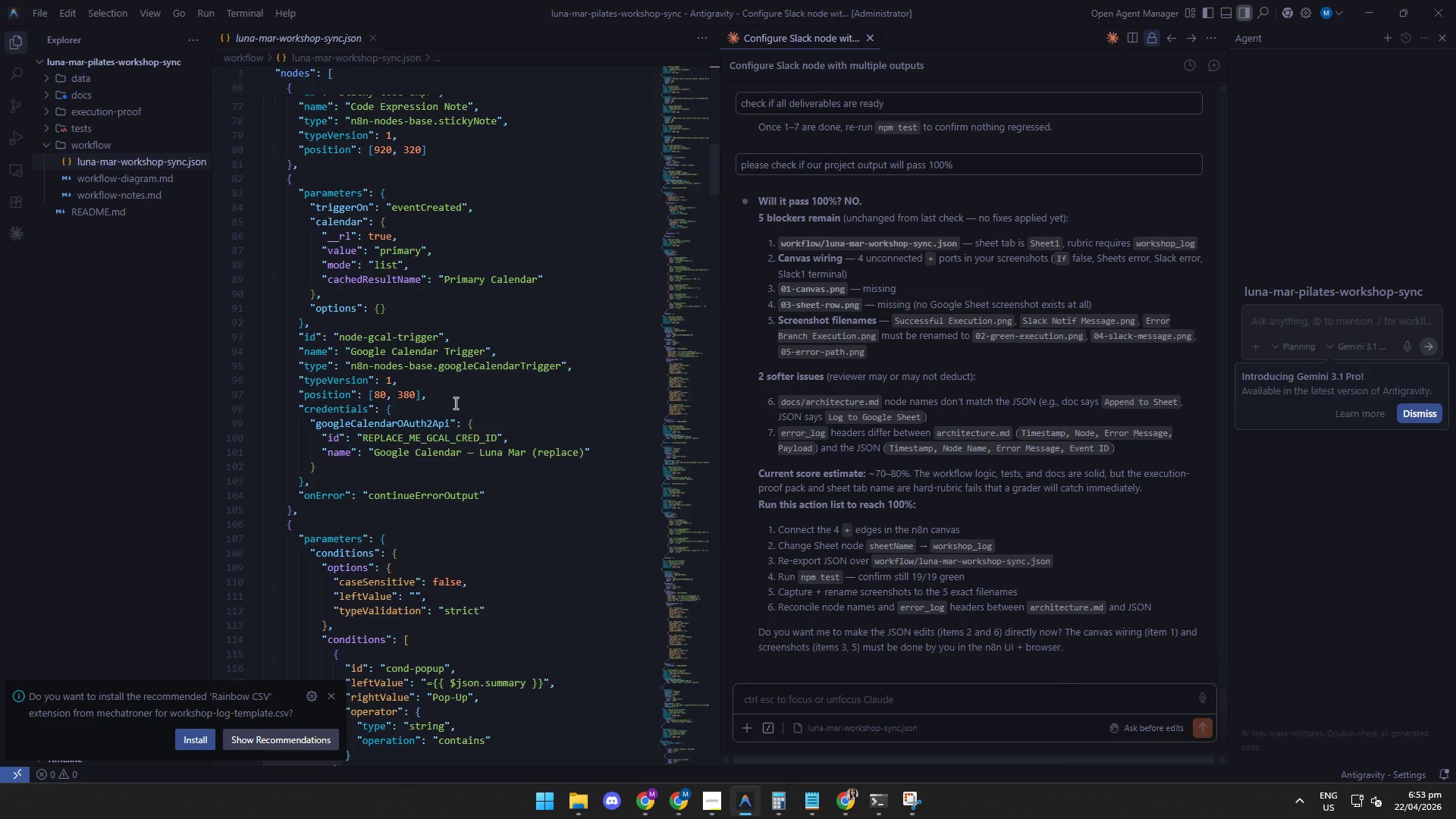 
wait(12.99)
 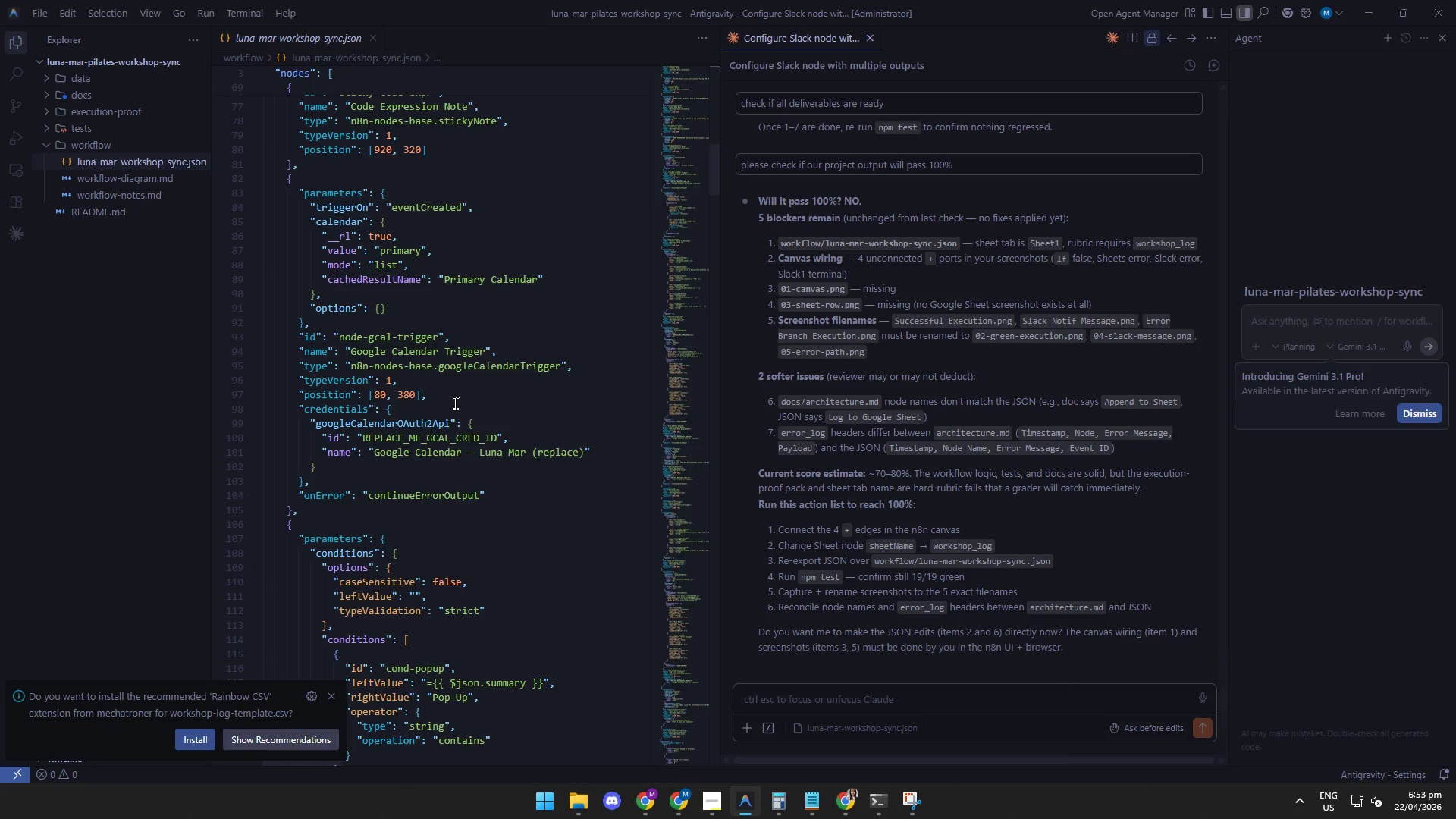 
scroll: coordinate [494, 645], scroll_direction: down, amount: 2.0
 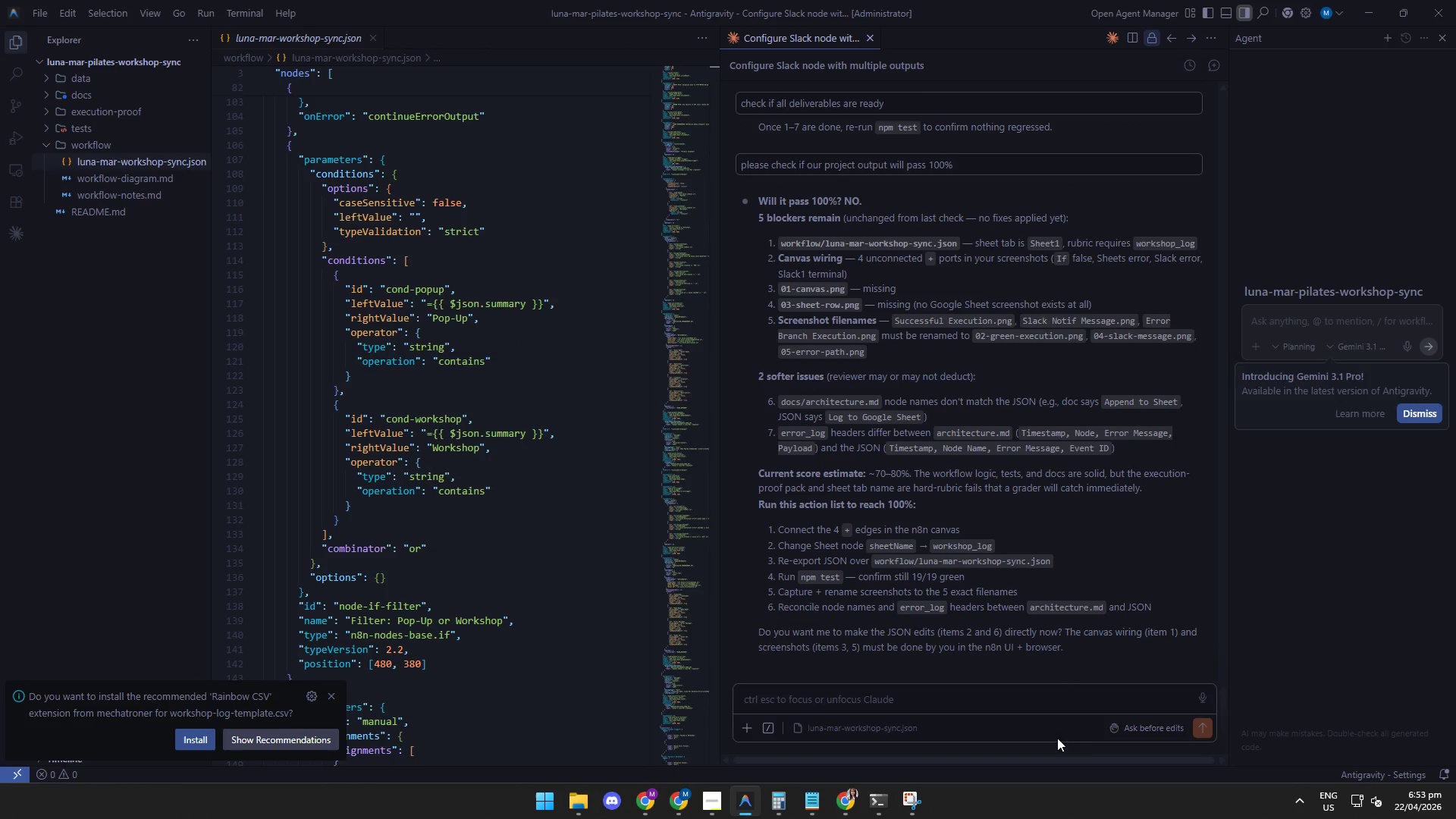 
left_click([1208, 725])
 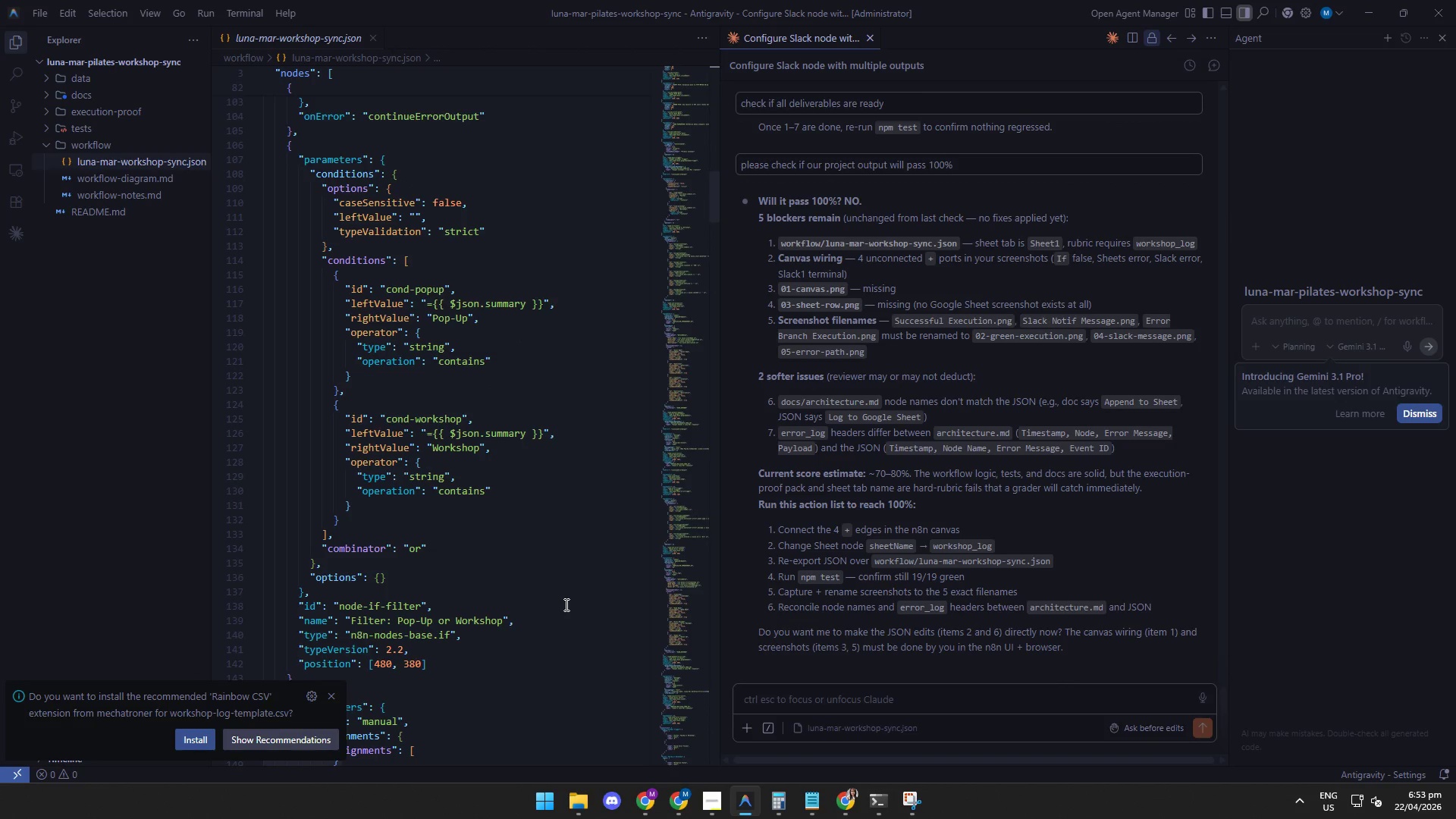 
wait(5.33)
 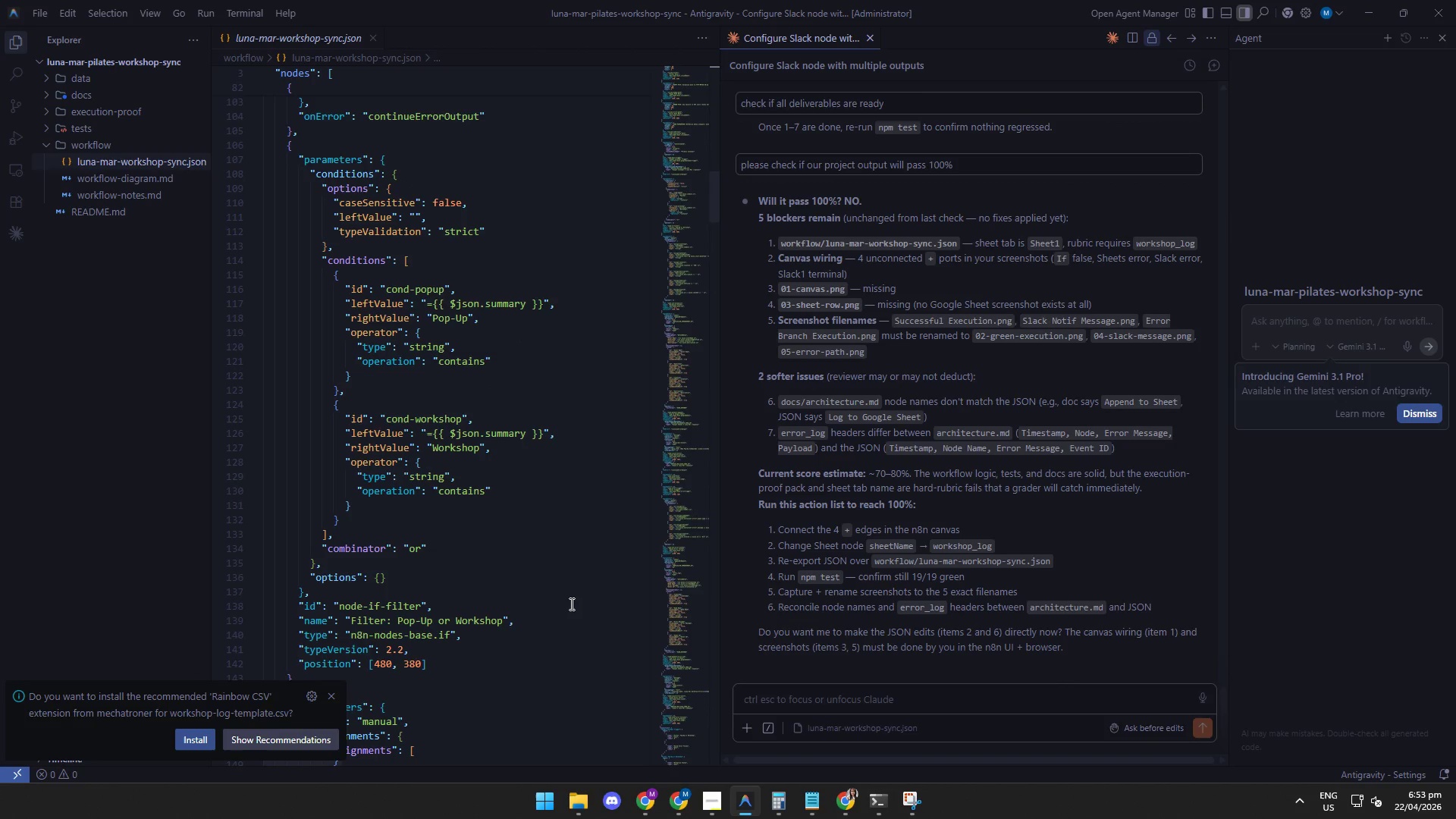 
hold_key(key=AltLeft, duration=25.95)
 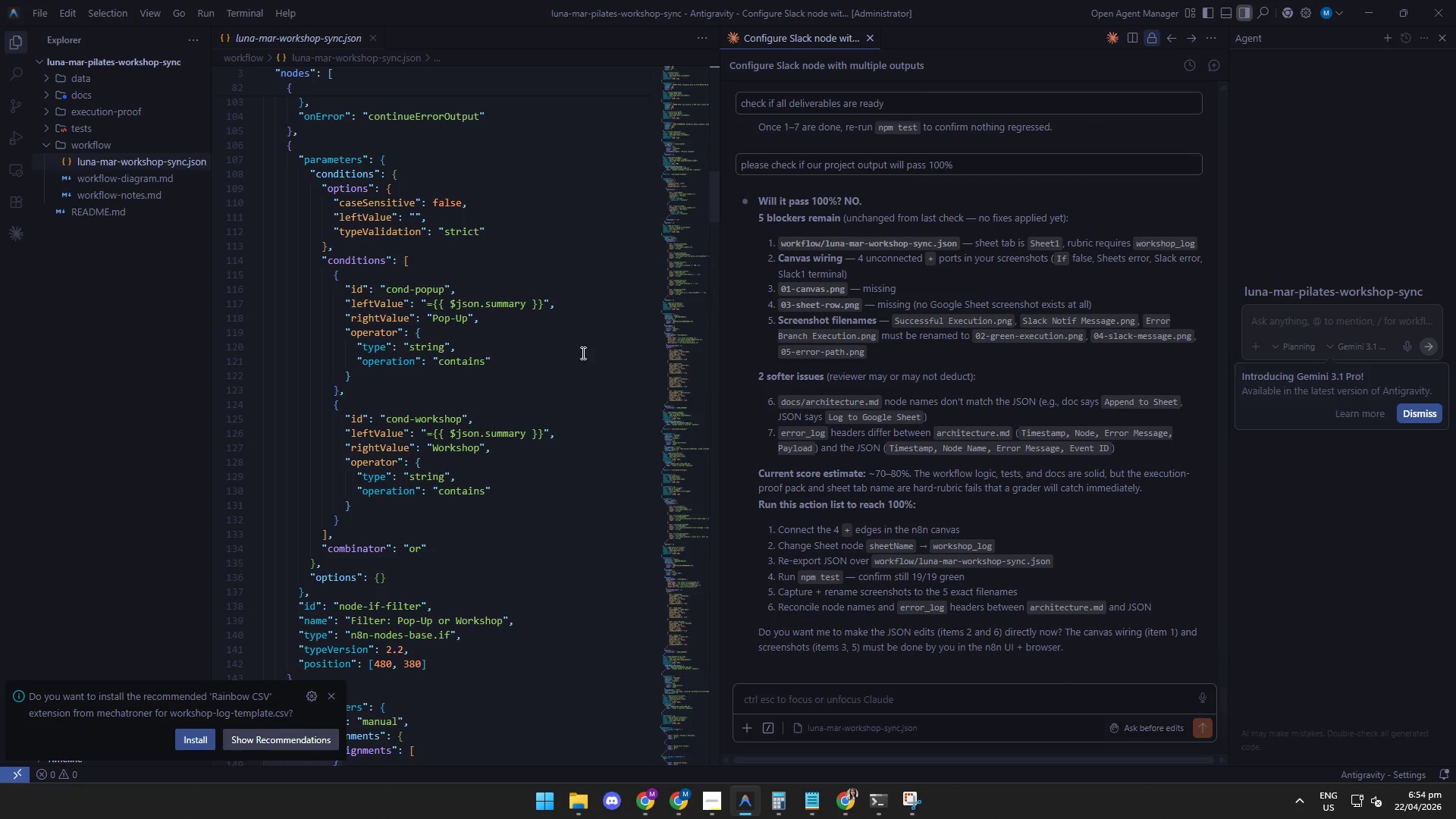 
scroll: coordinate [553, 261], scroll_direction: down, amount: 3.0
 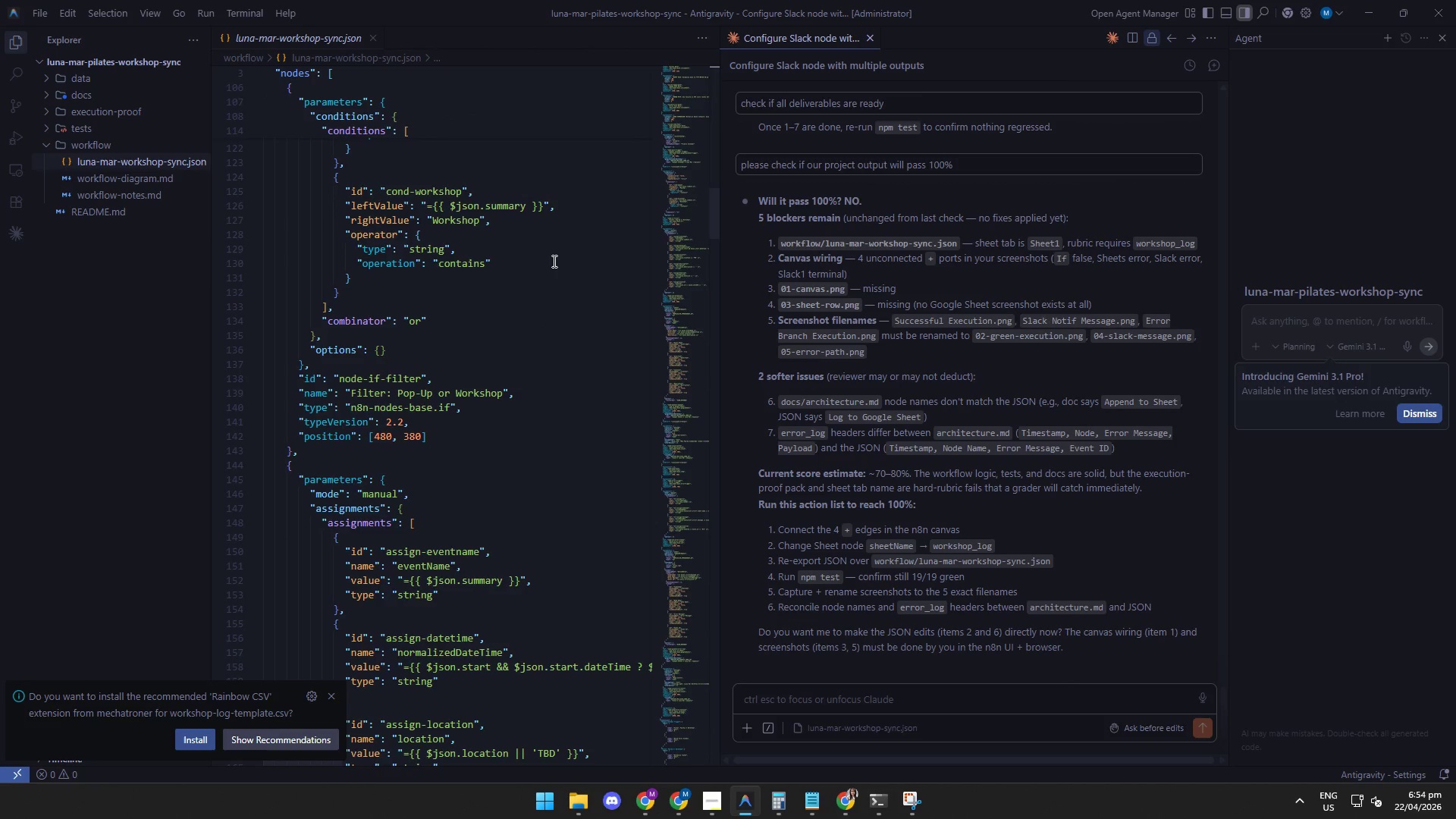 
scroll: coordinate [553, 261], scroll_direction: up, amount: 2.0
 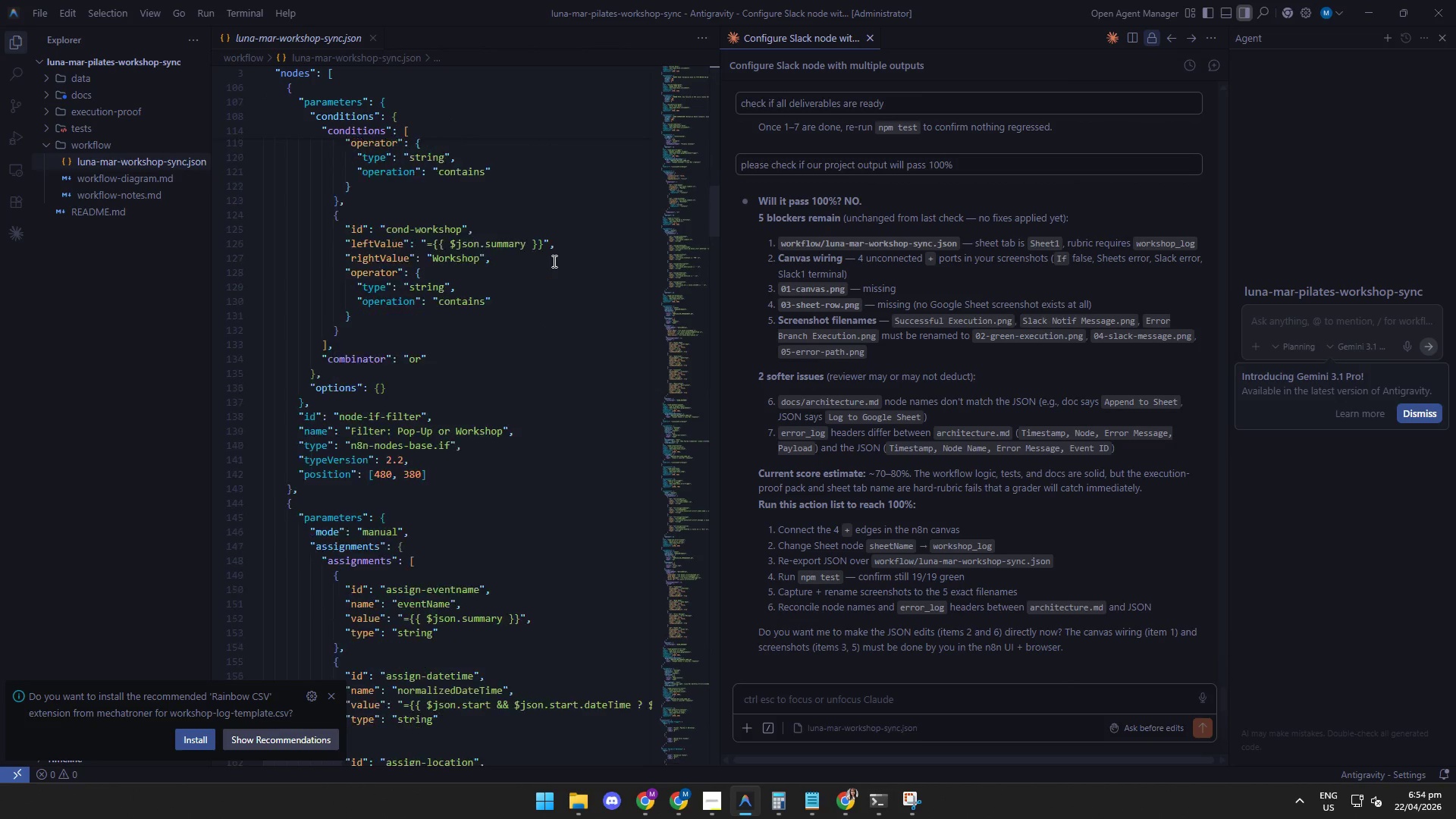 
scroll: coordinate [553, 261], scroll_direction: down, amount: 3.0
 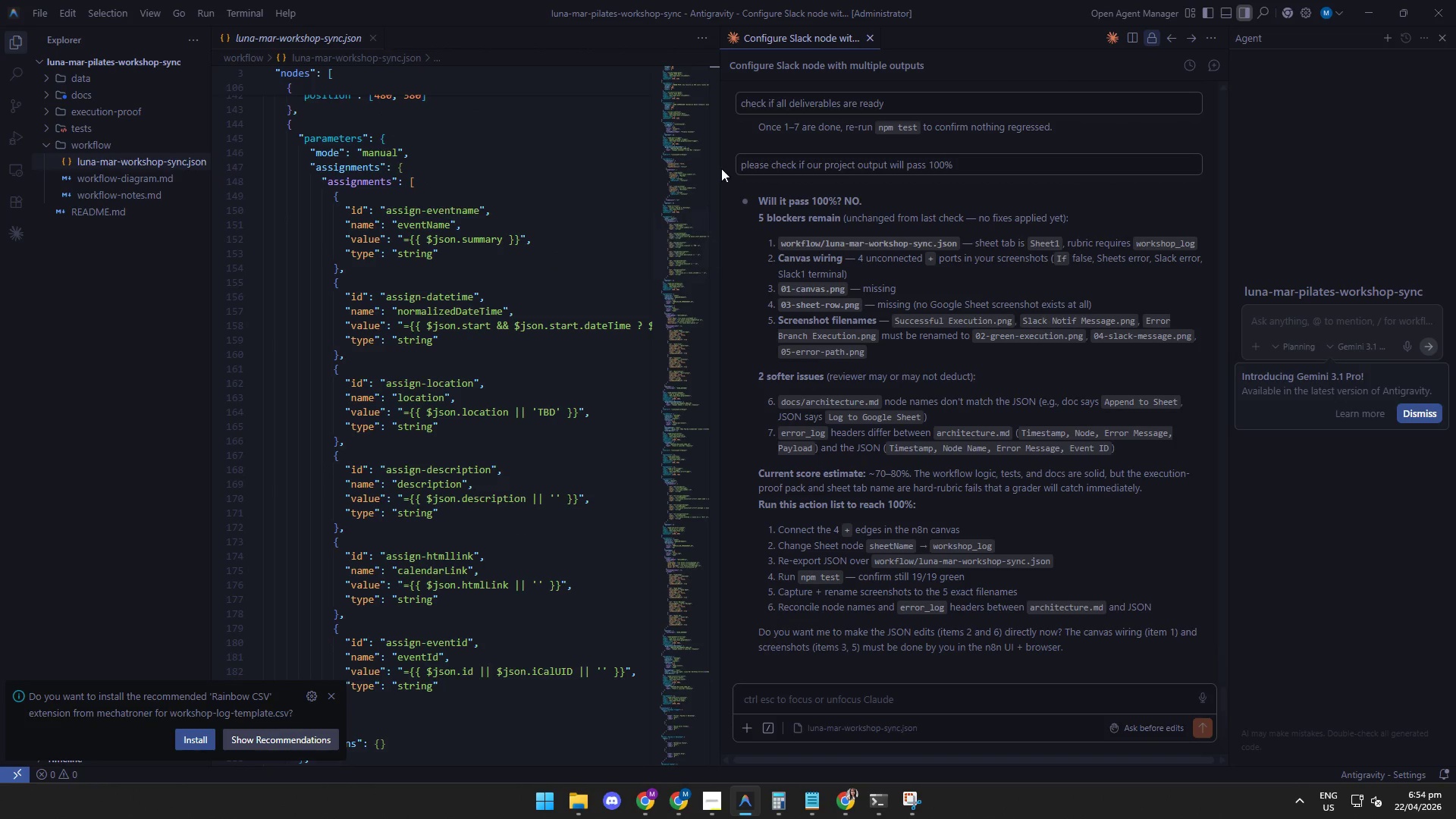 
scroll: coordinate [539, 312], scroll_direction: up, amount: 6.0
 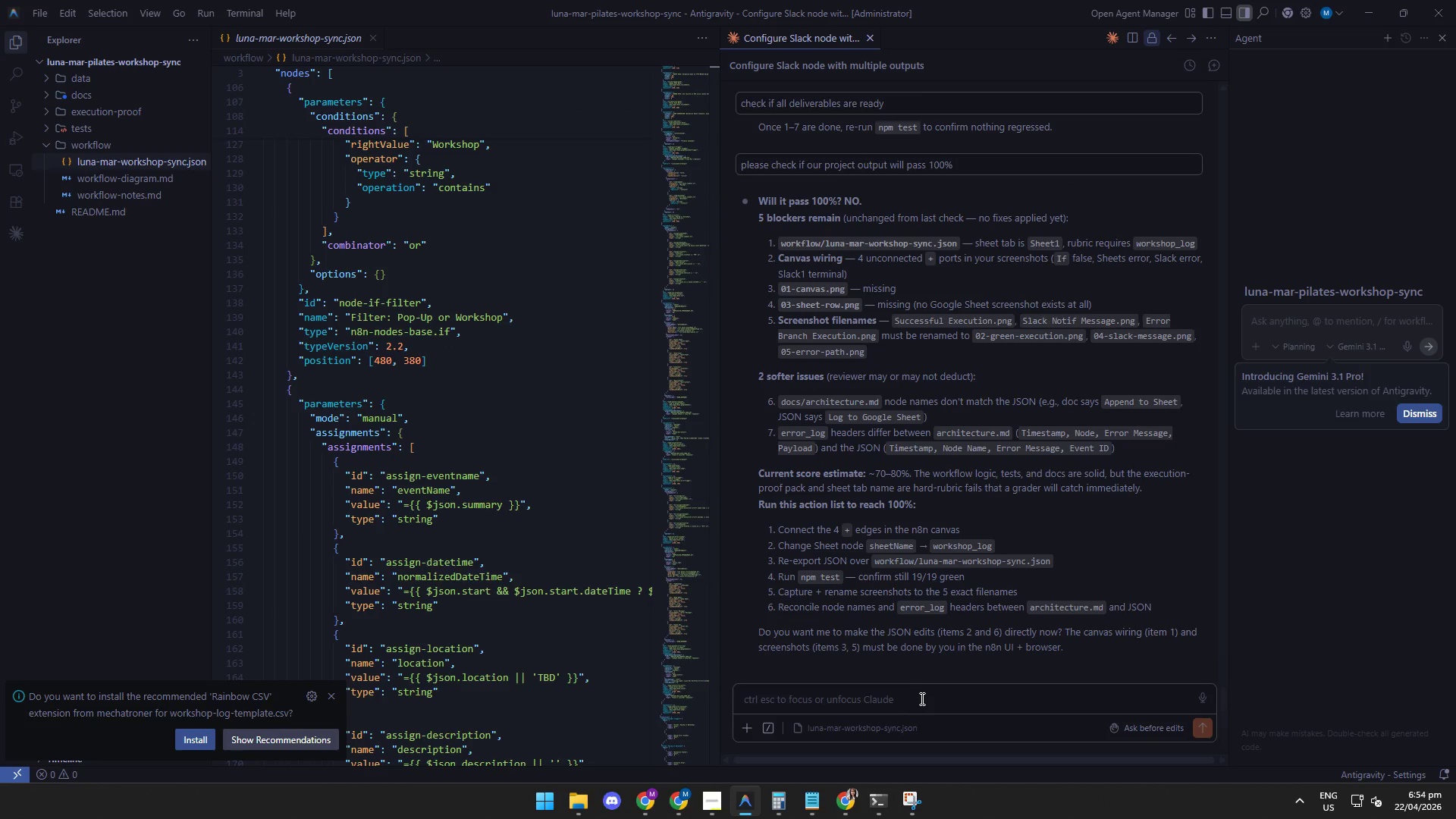 
type(check if all deliverables are ready)
 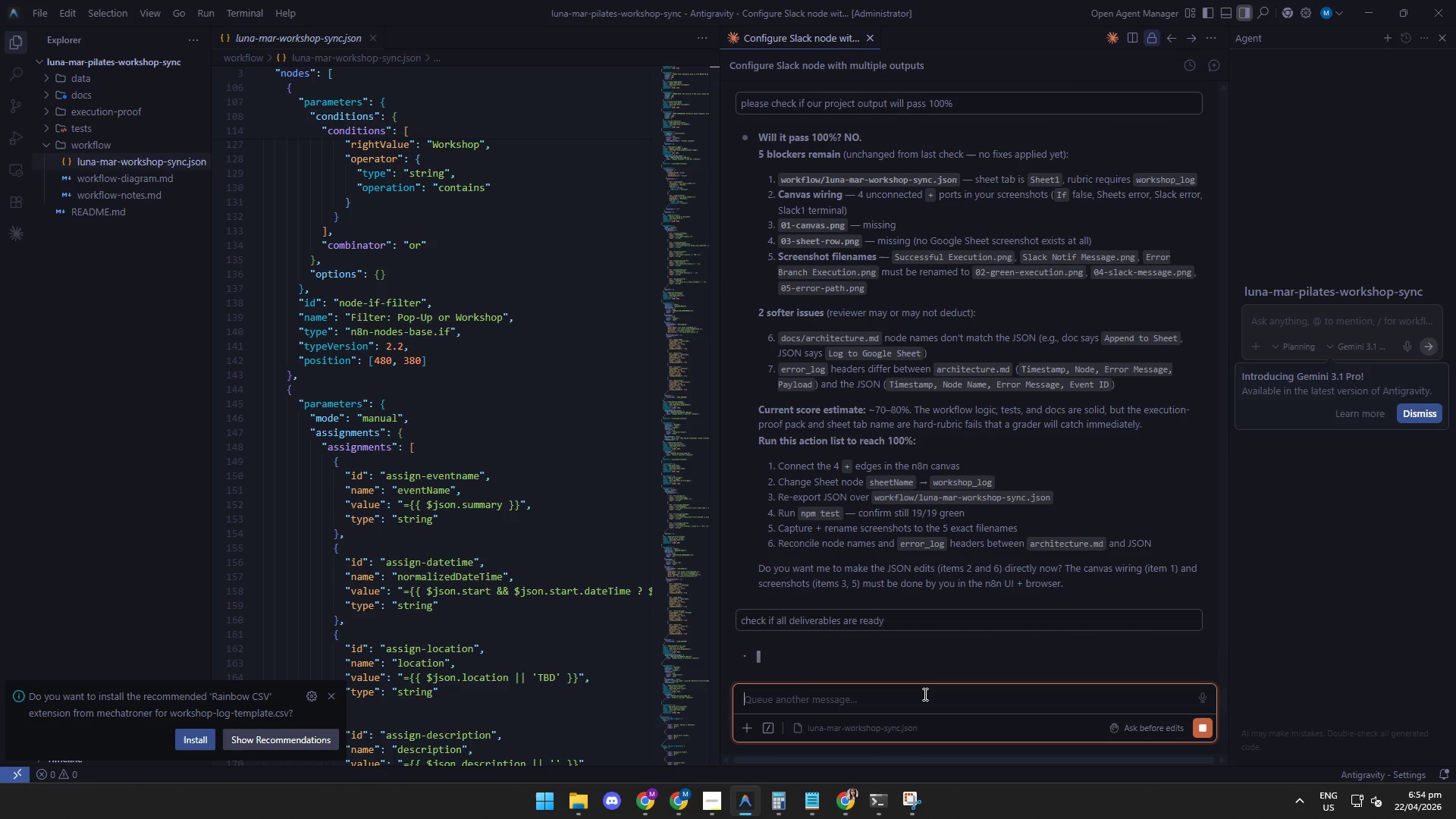 
key(Enter)
 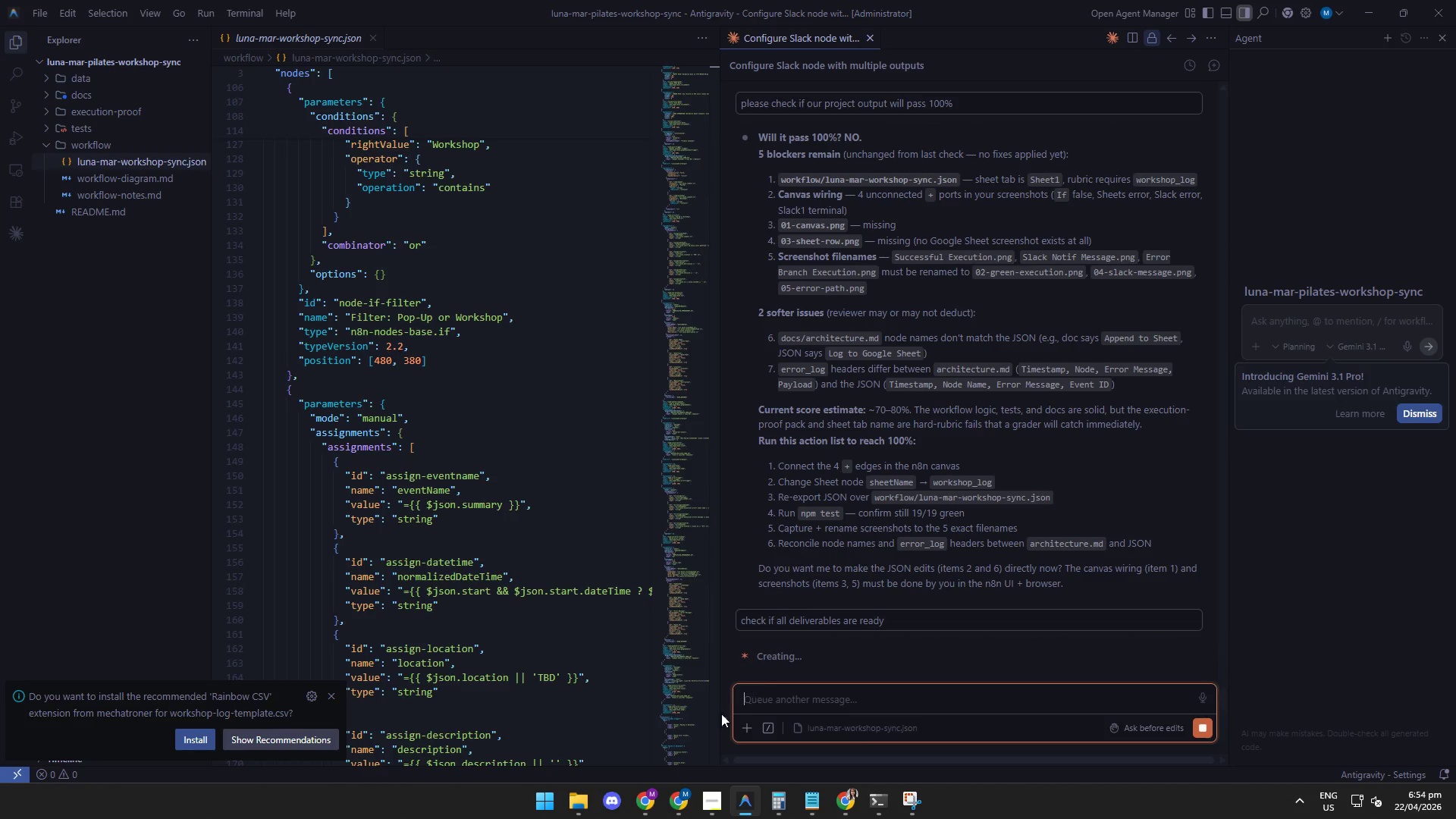 
left_click([708, 798])
 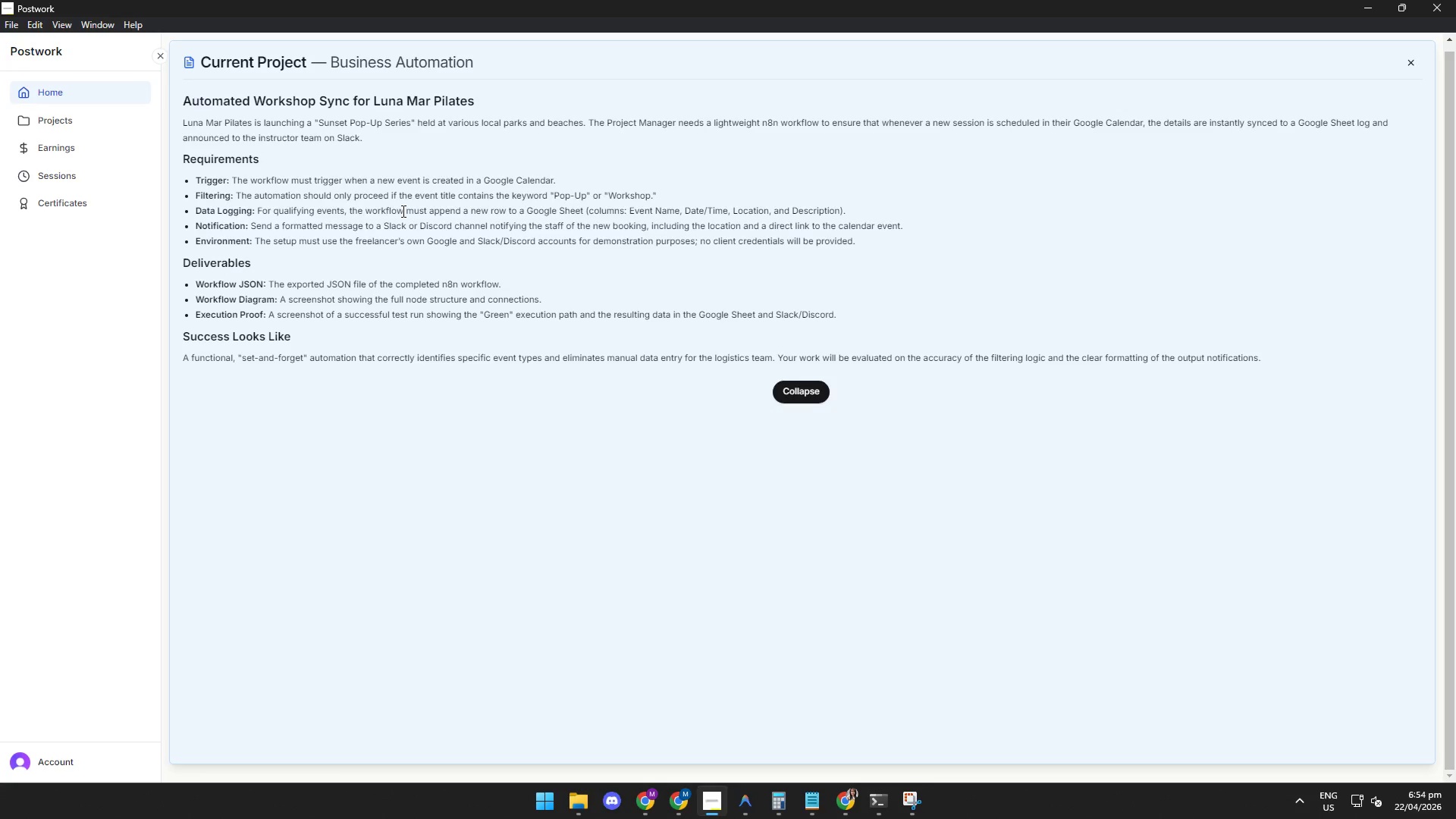 
left_click([403, 213])